 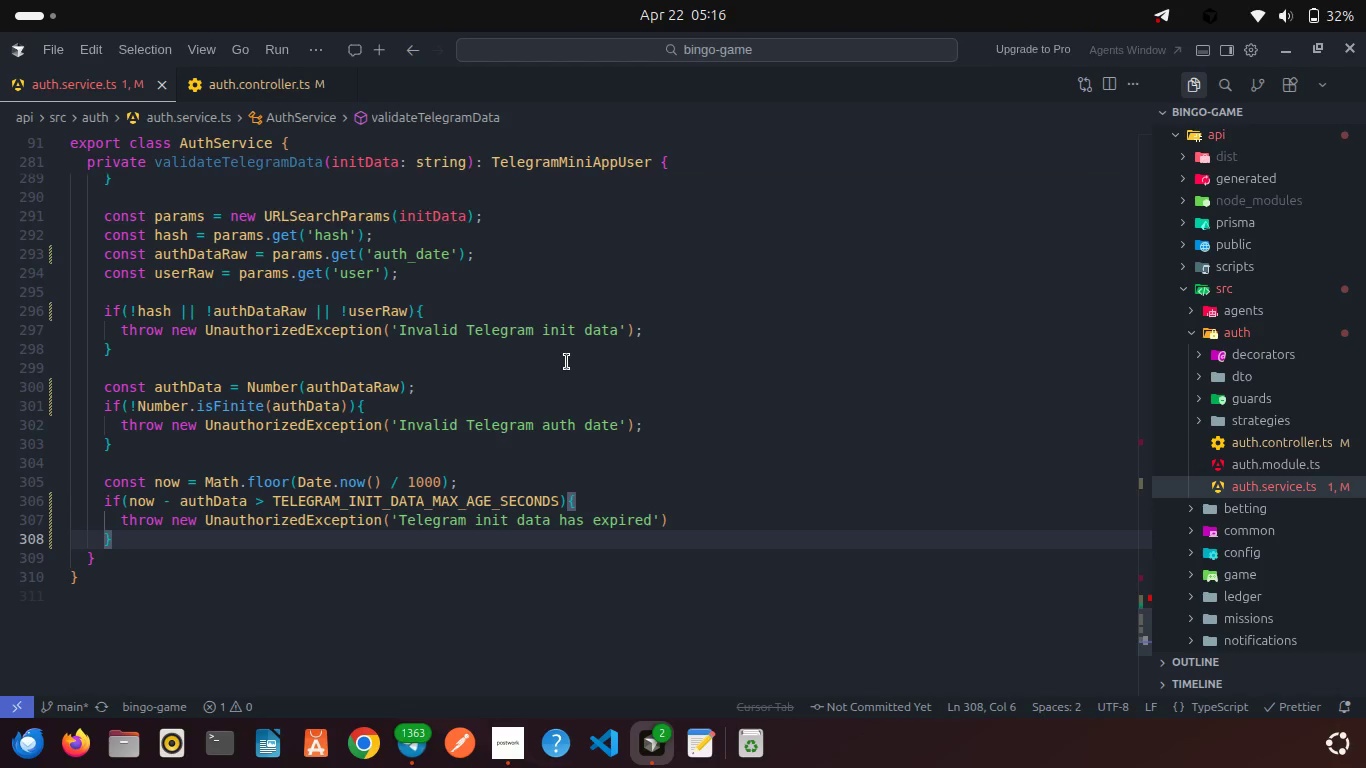 
key(Enter)
 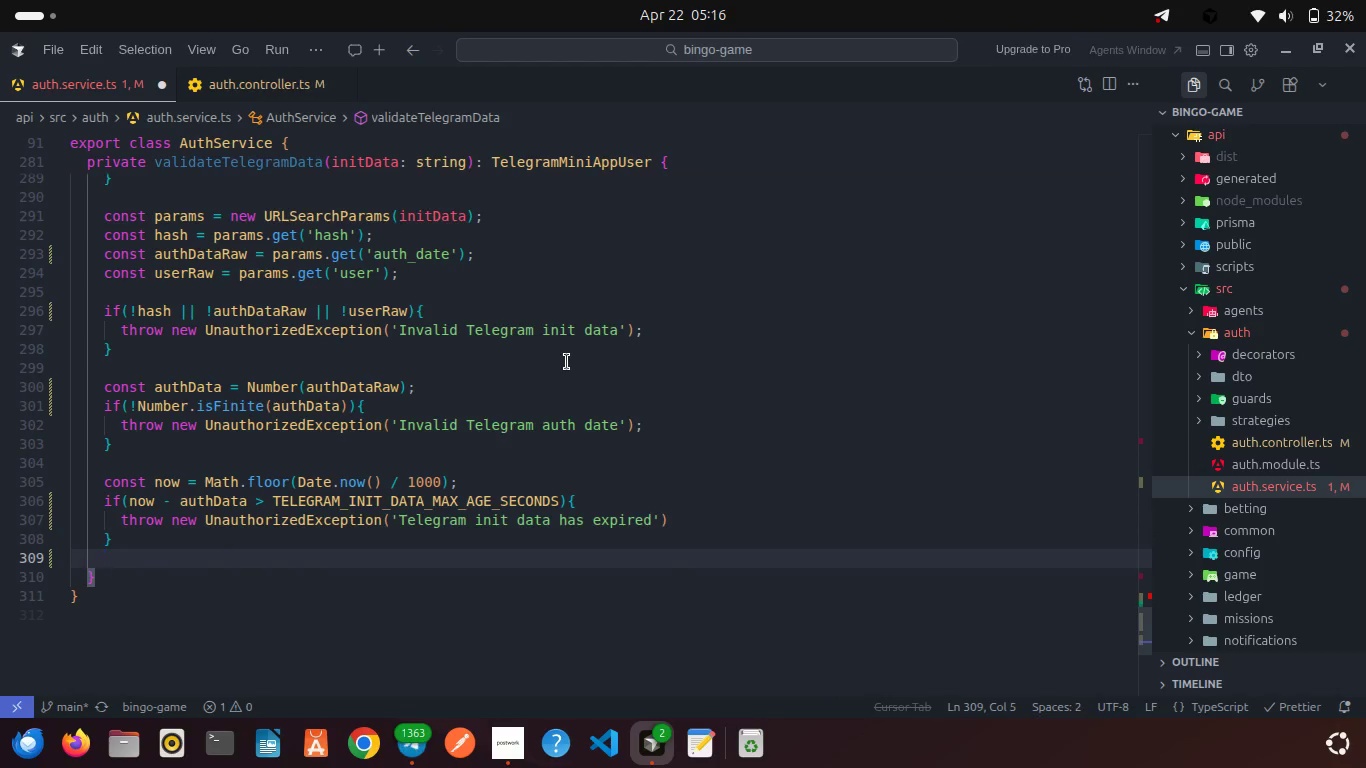 
key(Enter)
 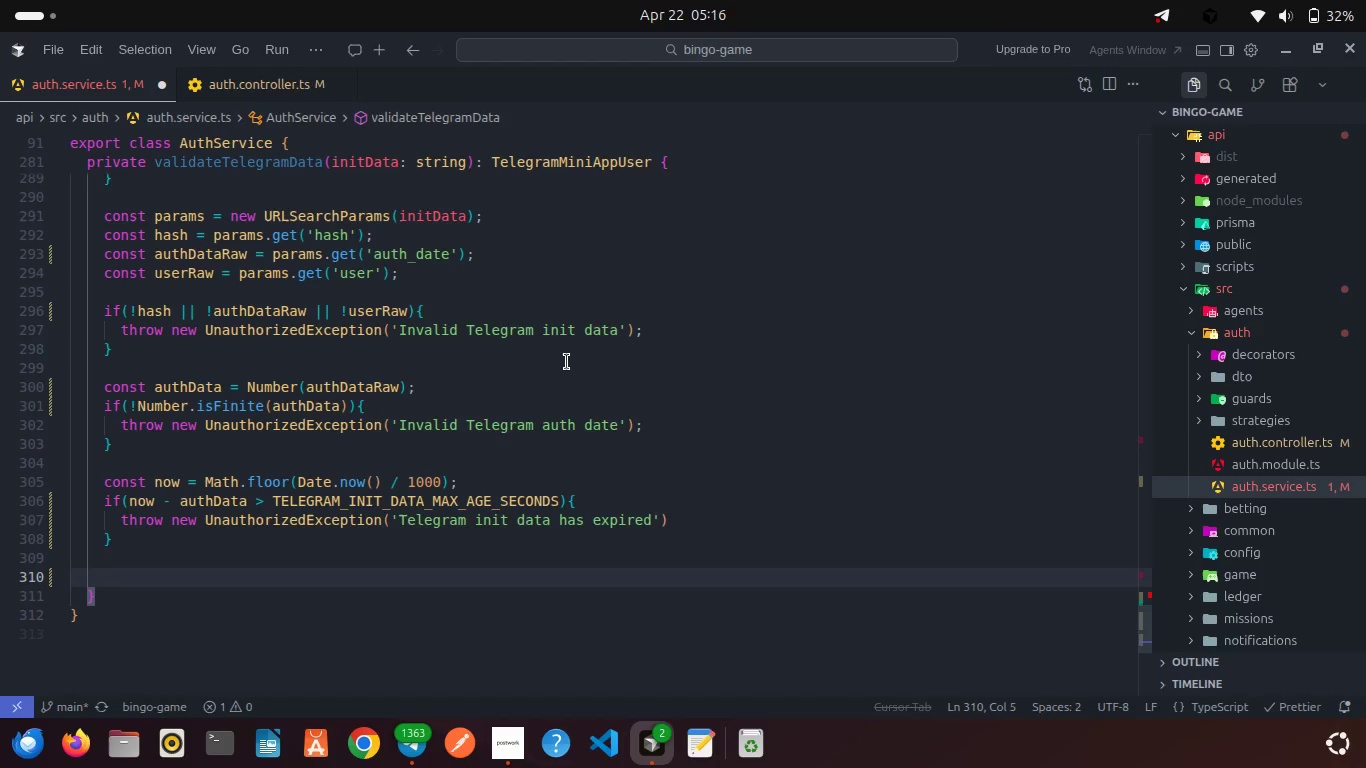 
type(const dataCheckString = Arra)
 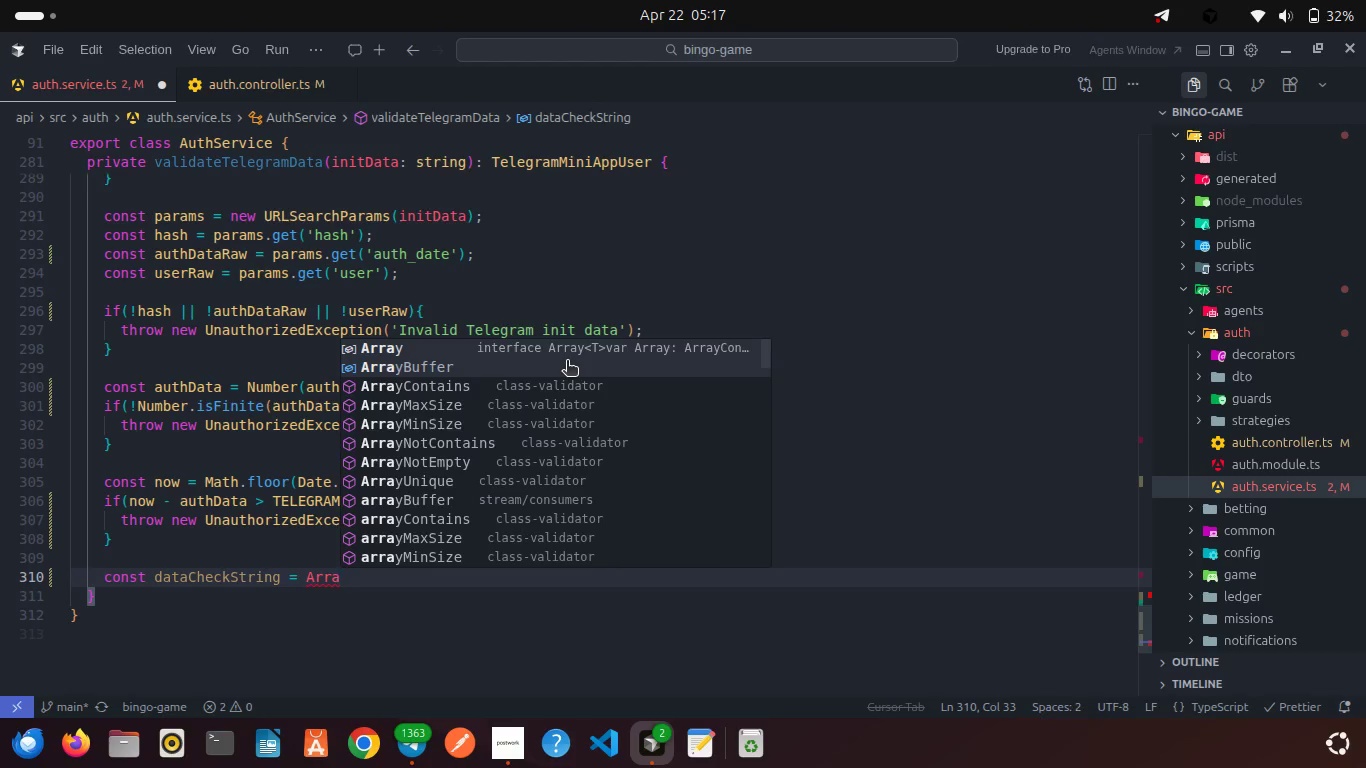 
key(Enter)
 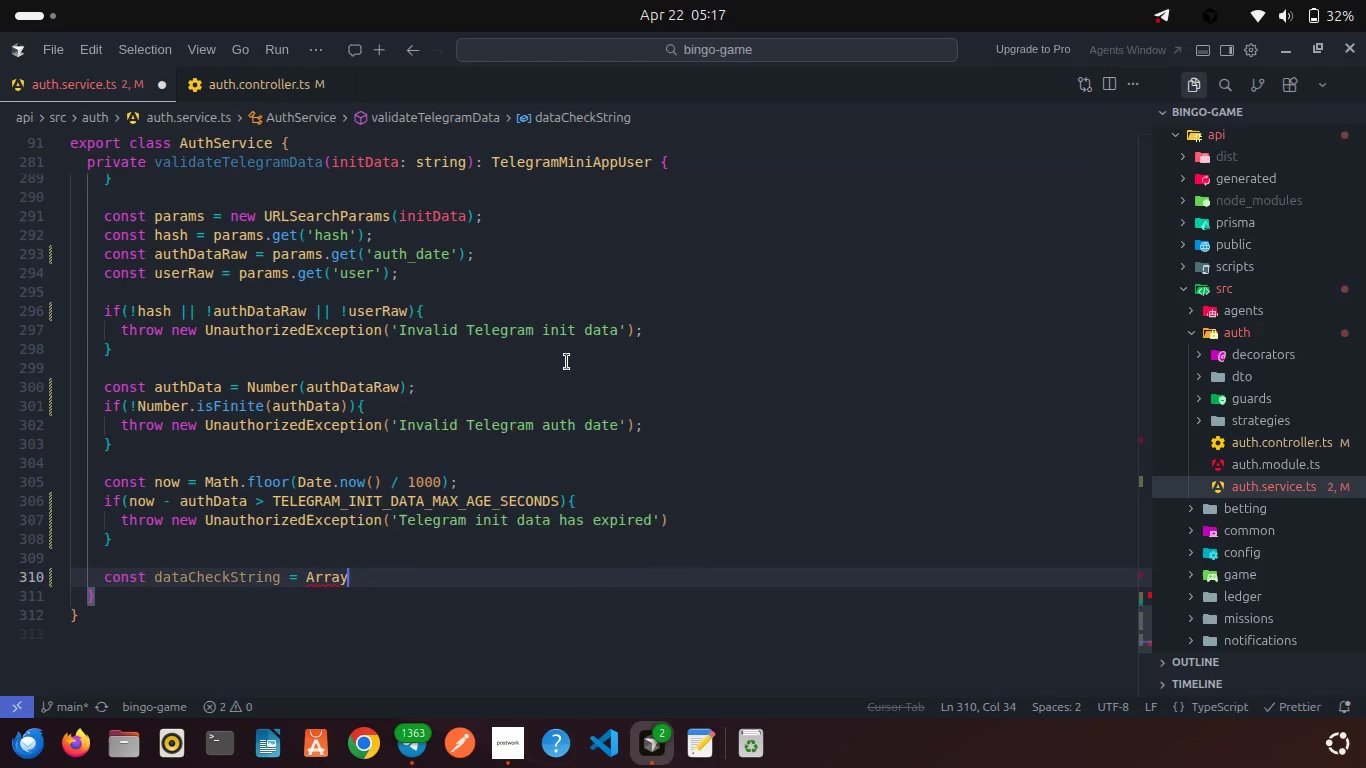 
key(Period)
 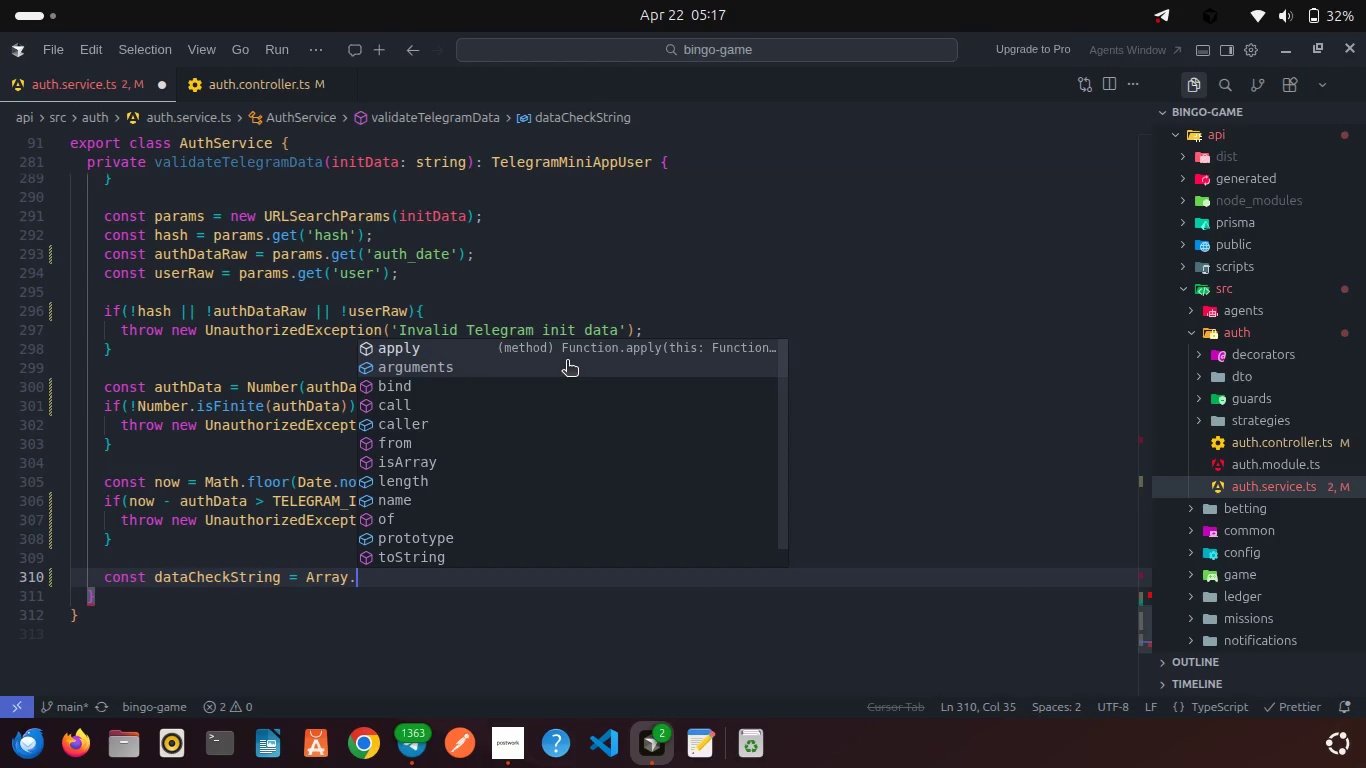 
key(F)
 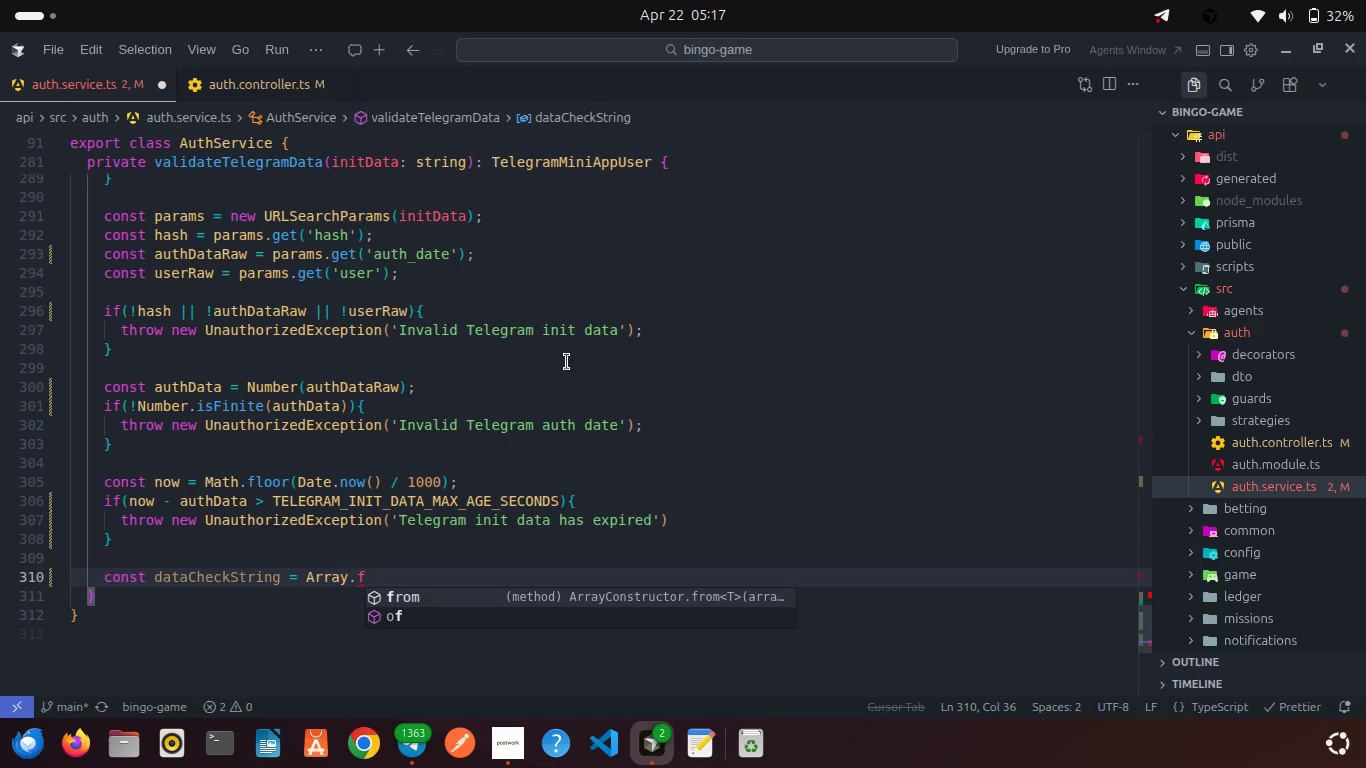 
key(Enter)
 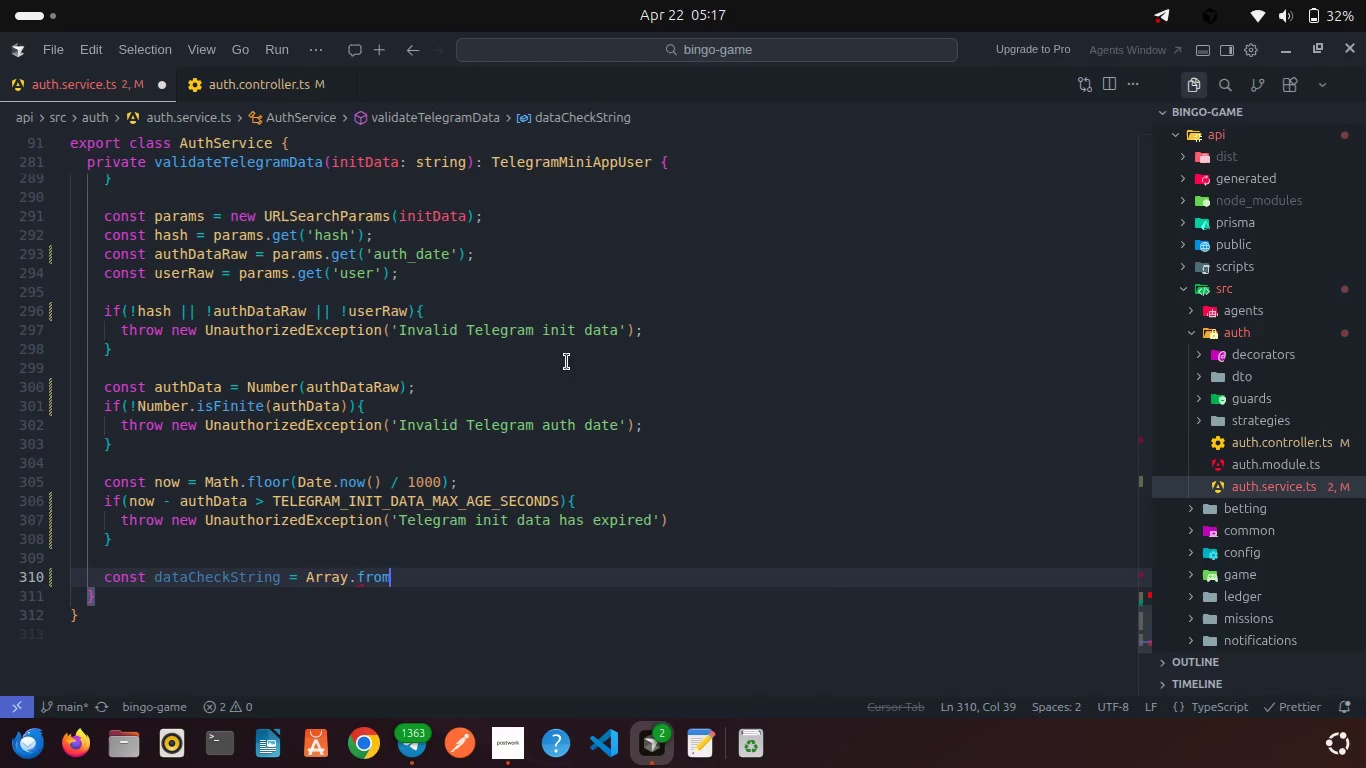 
type((p)
 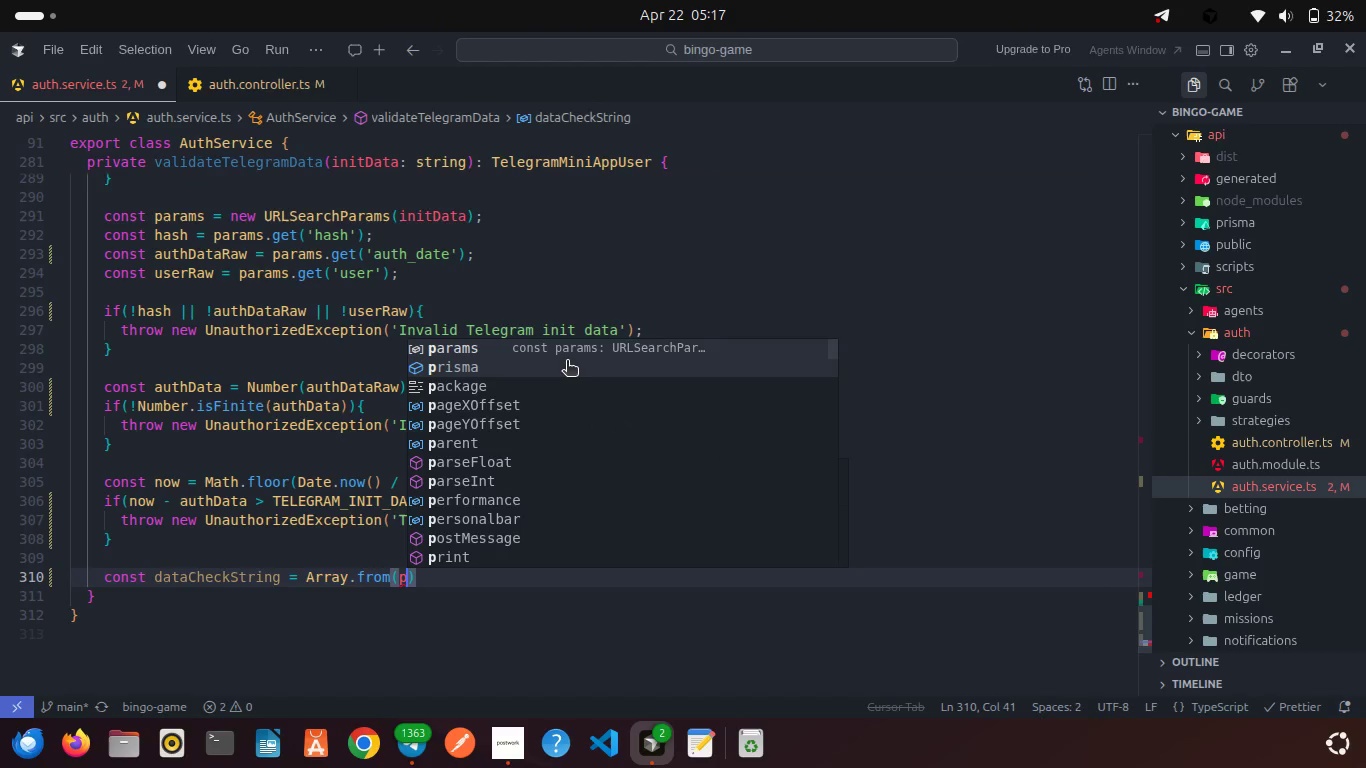 
key(Enter)
 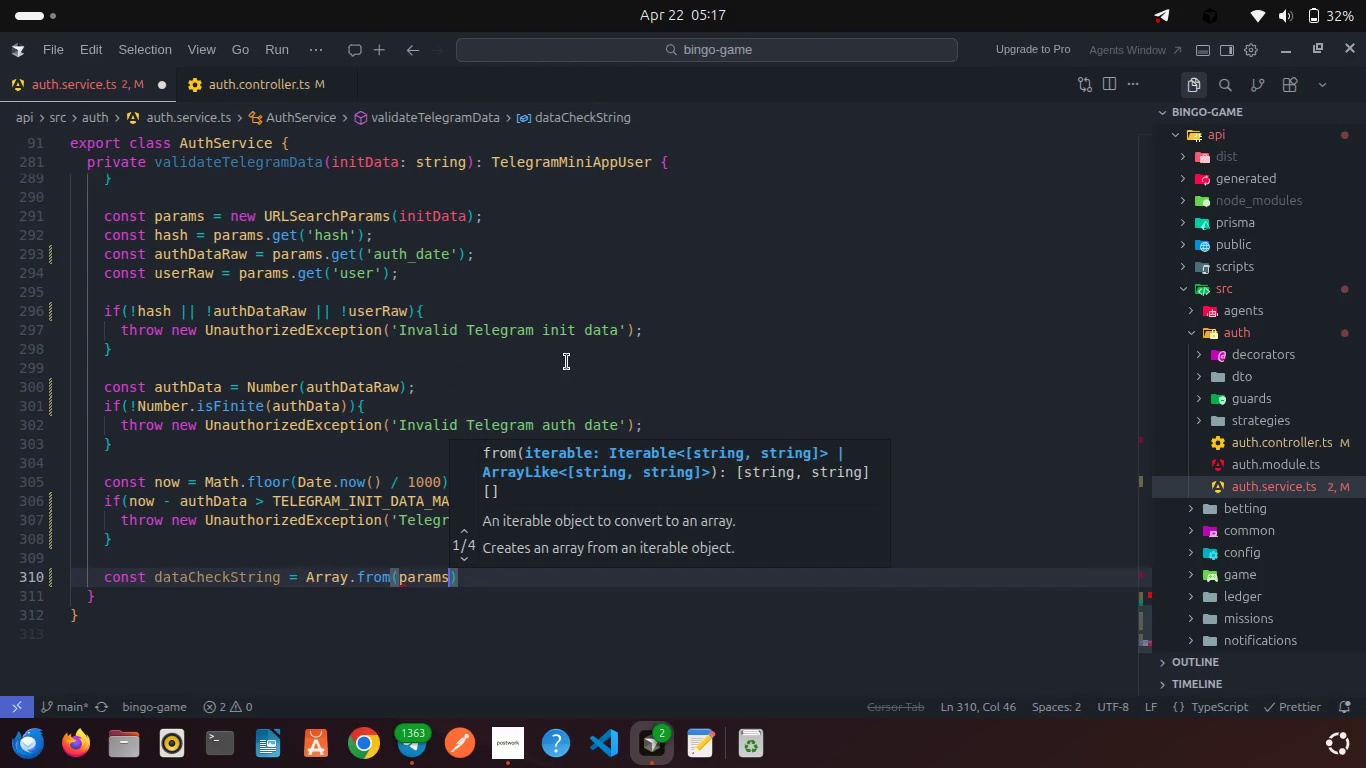 
key(Period)
 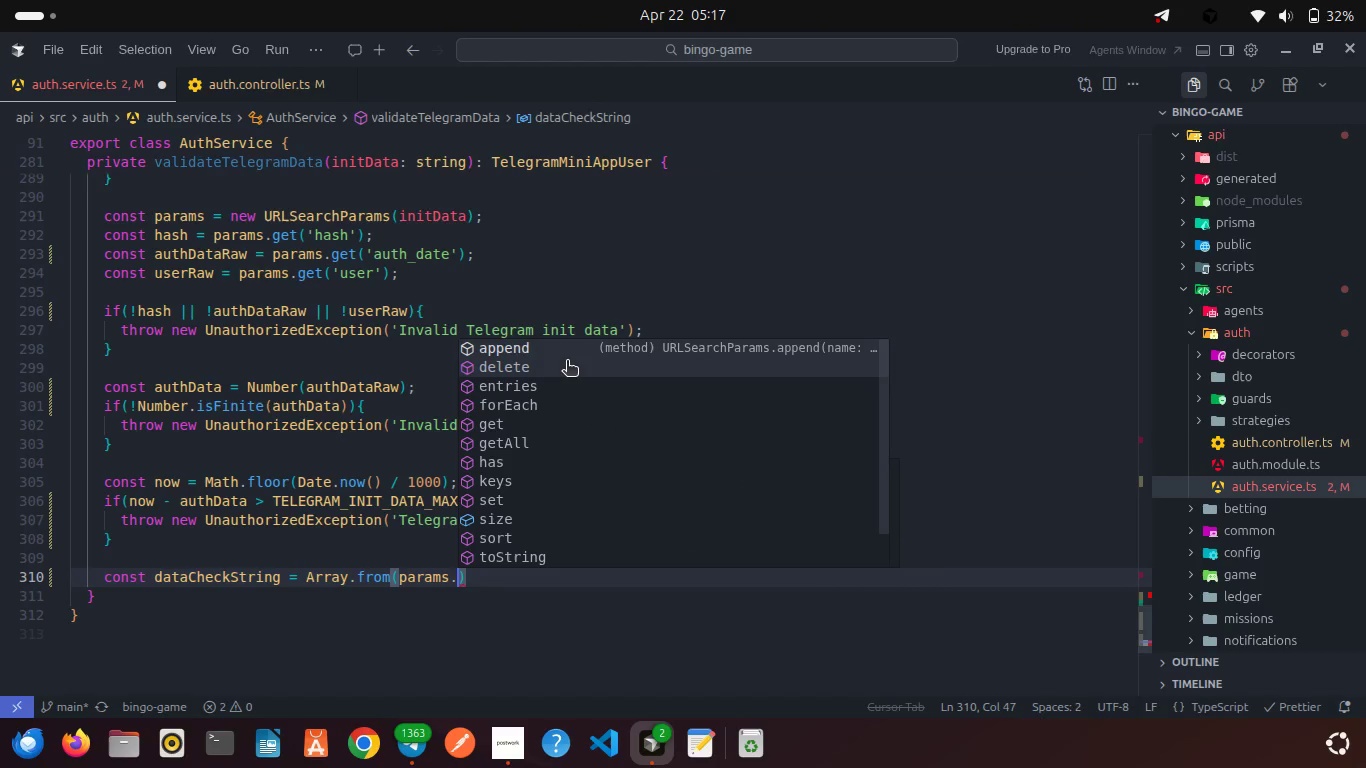 
key(E)
 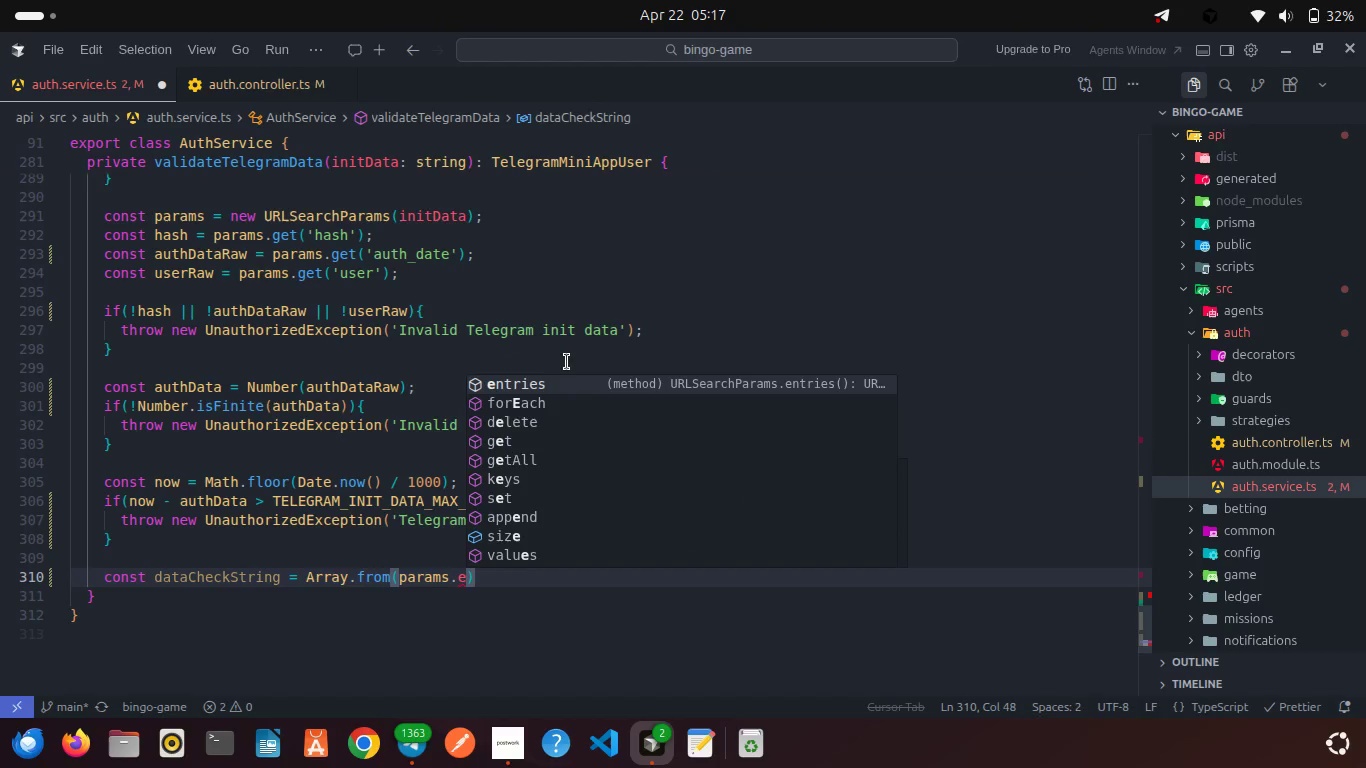 
key(Enter)
 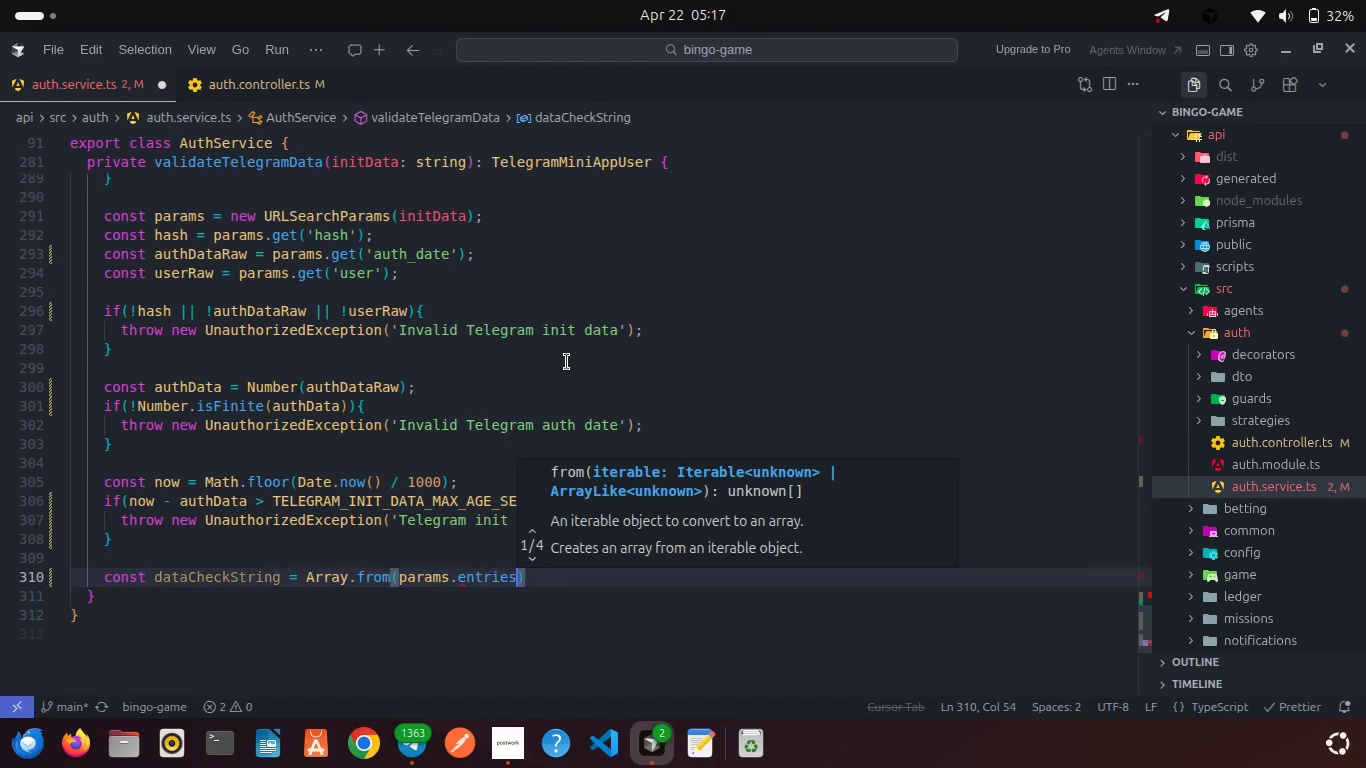 
type(()))
 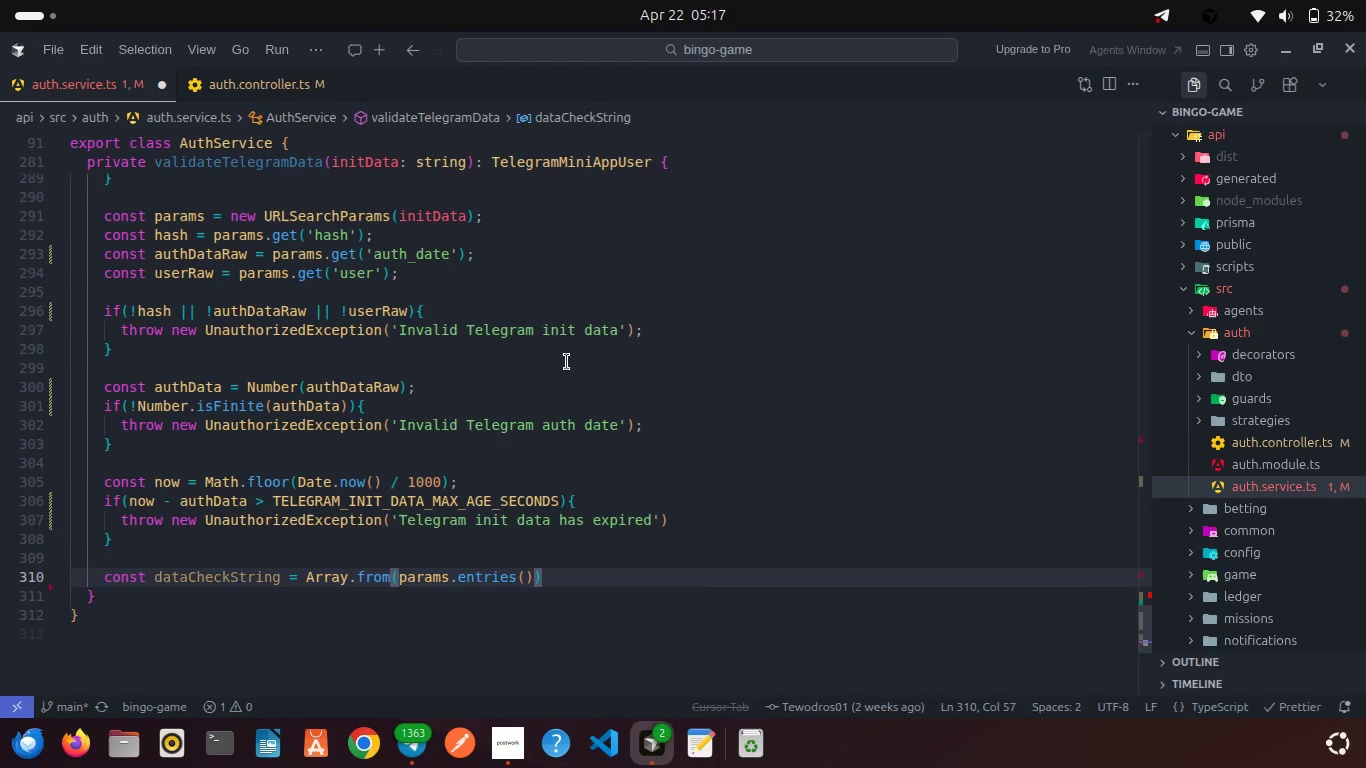 
key(Period)
 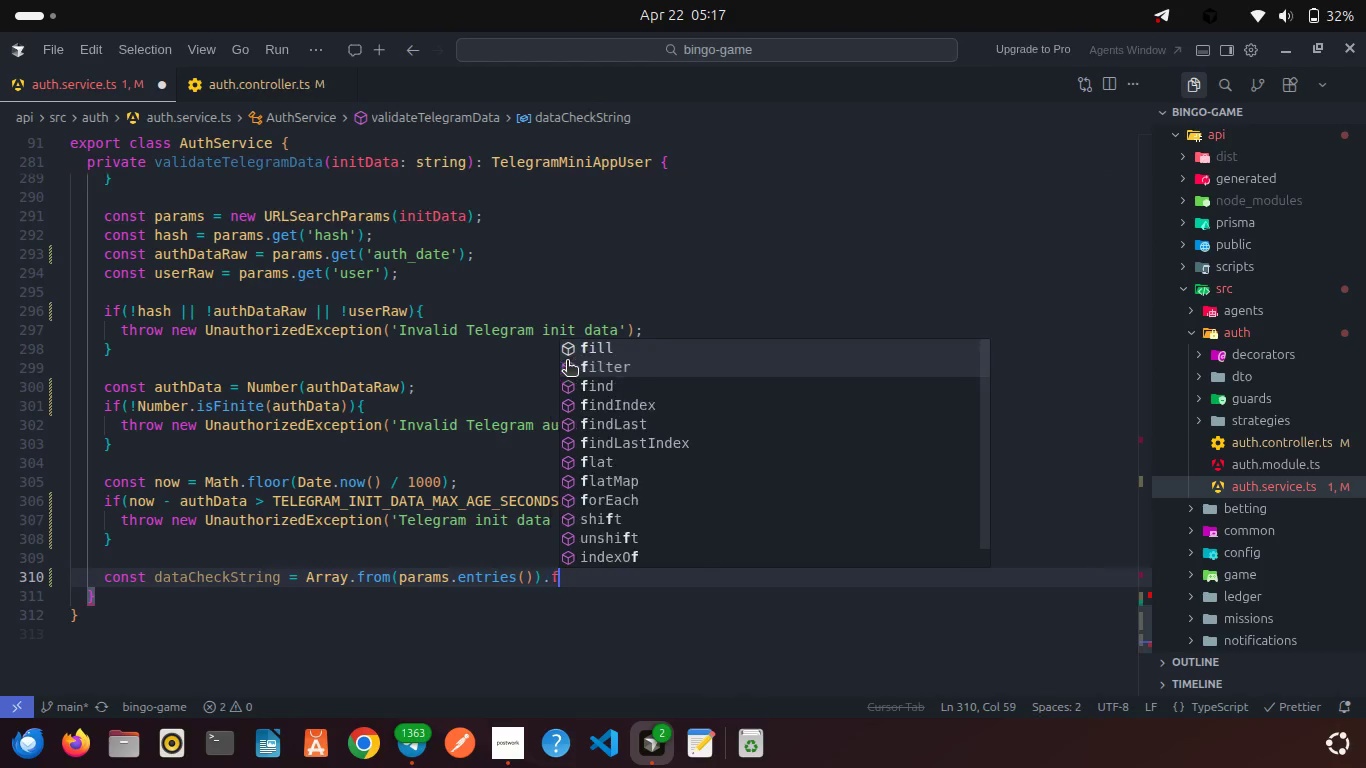 
key(F)
 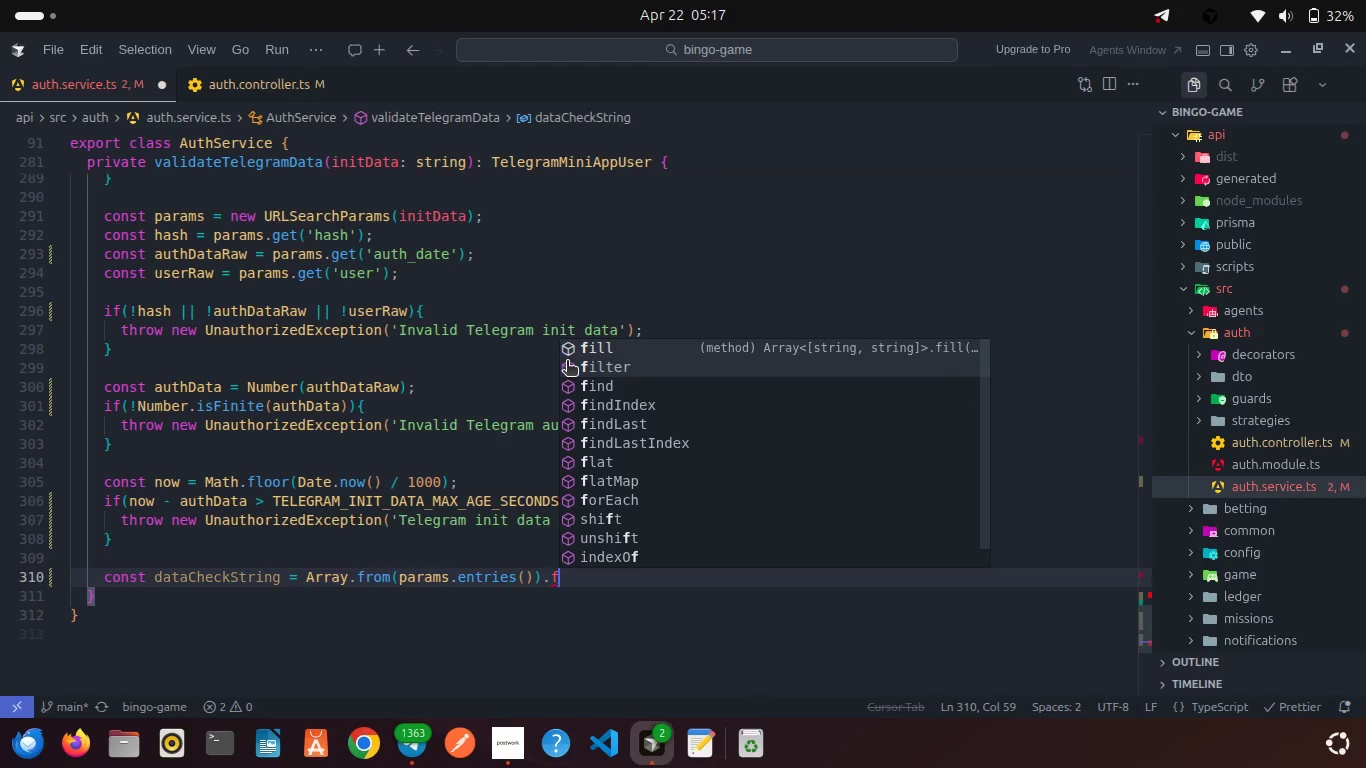 
key(ArrowDown)
 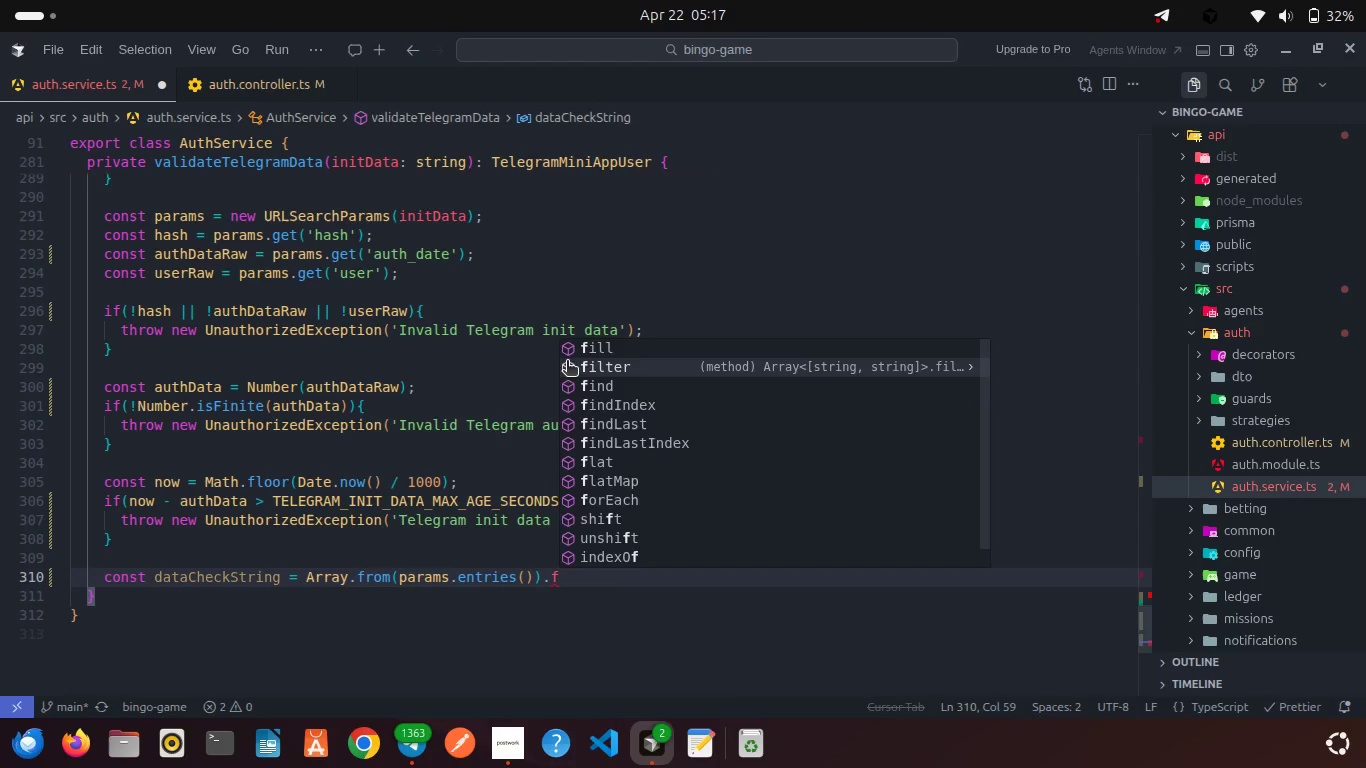 
key(Enter)
 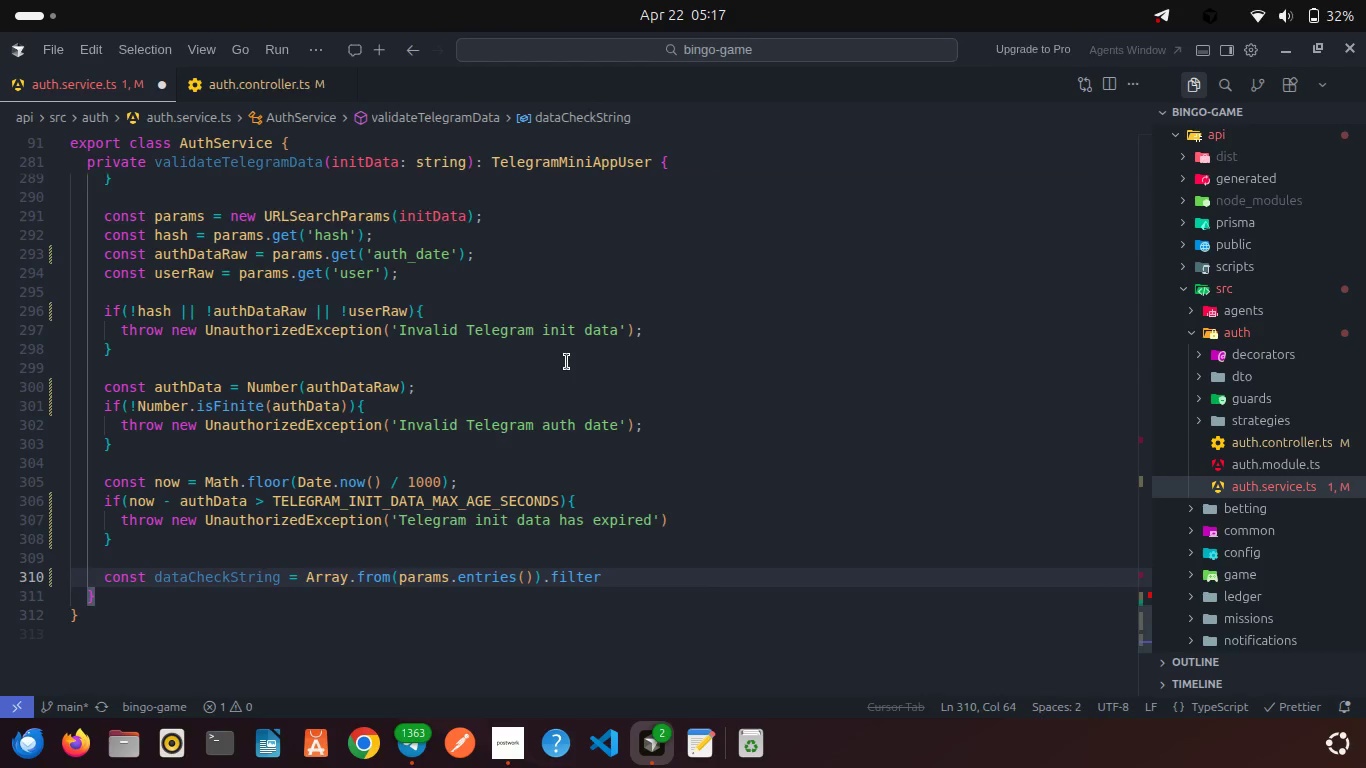 
type((()
 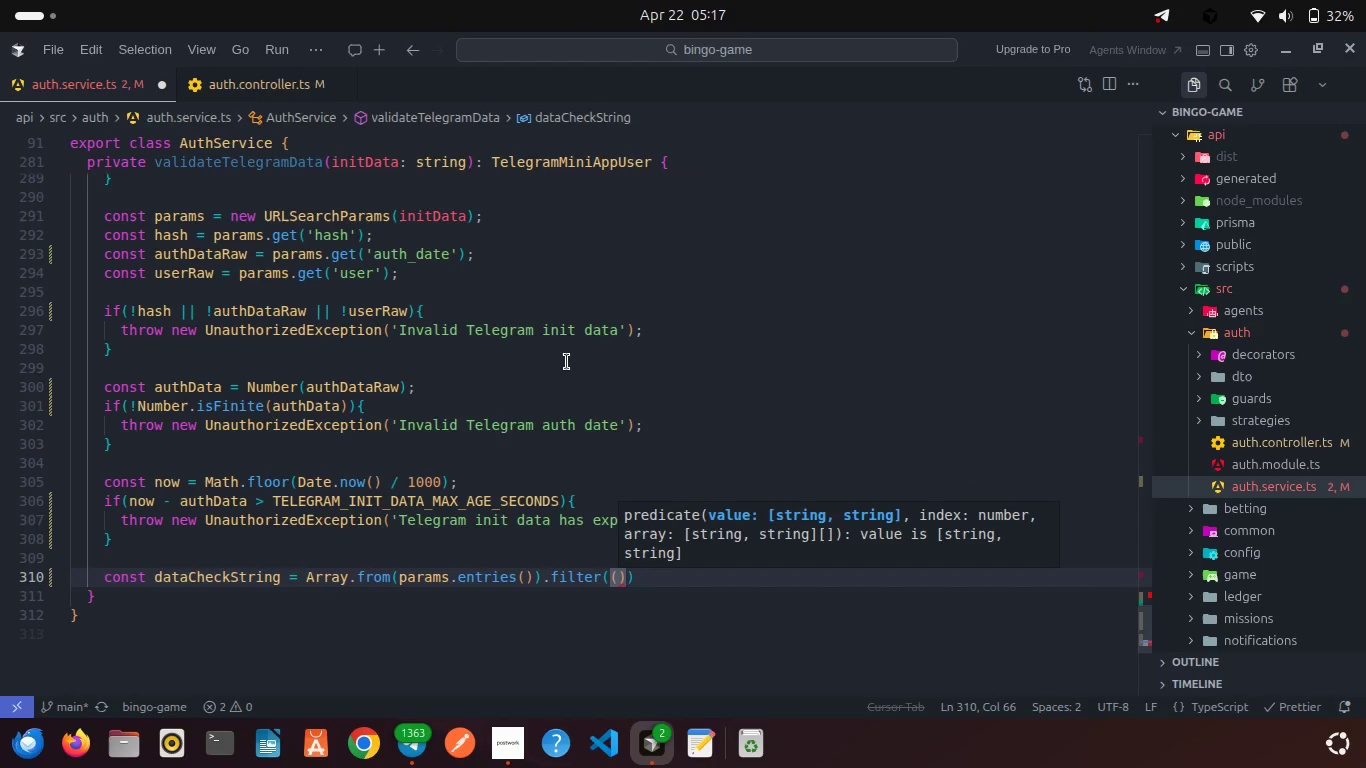 
type([key)
 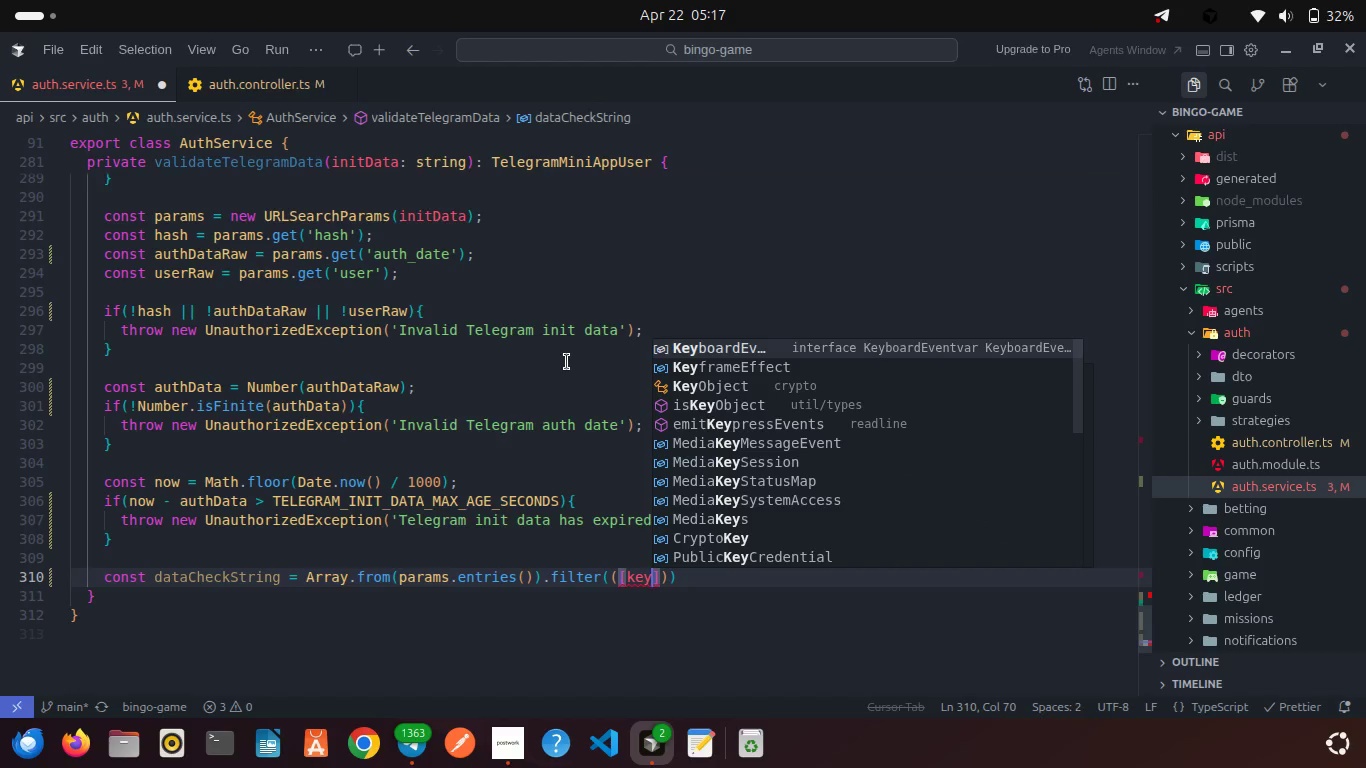 
key(ArrowRight)
 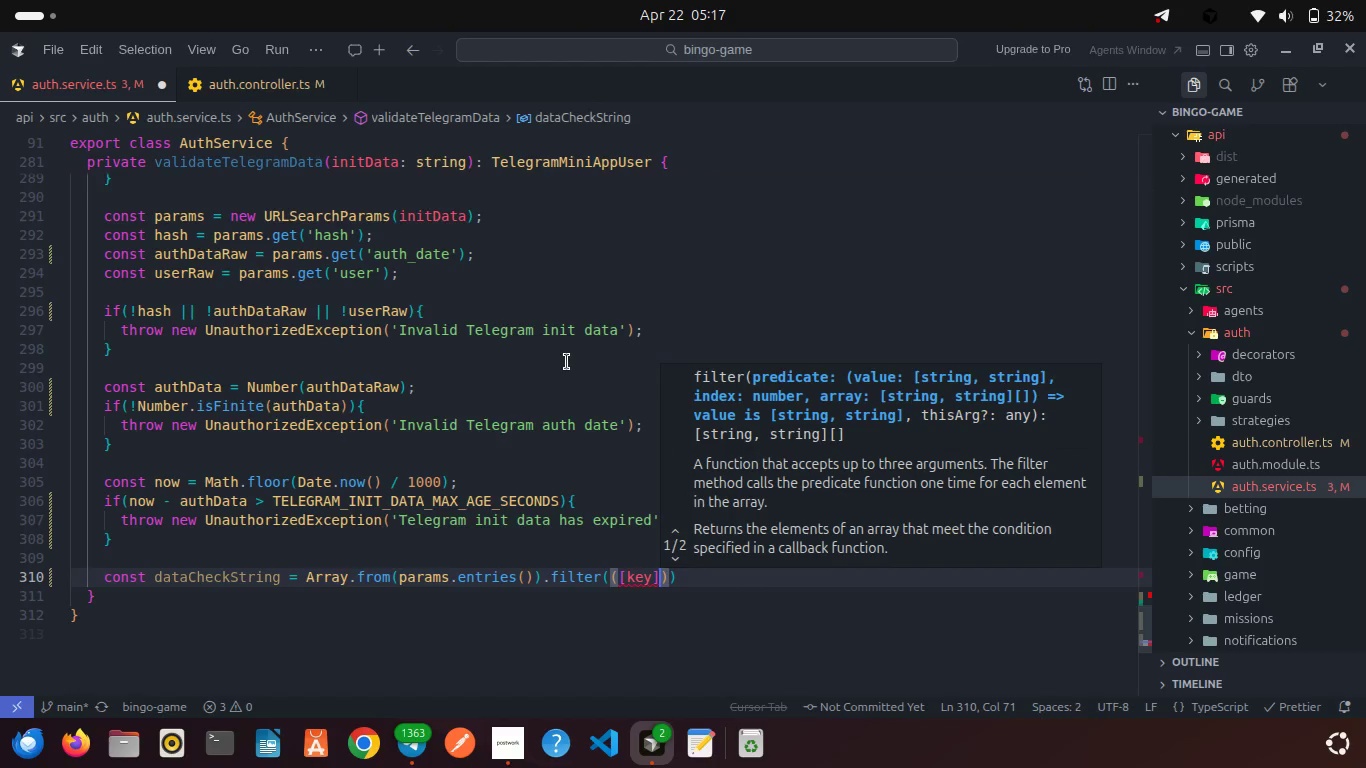 
key(ArrowRight)
 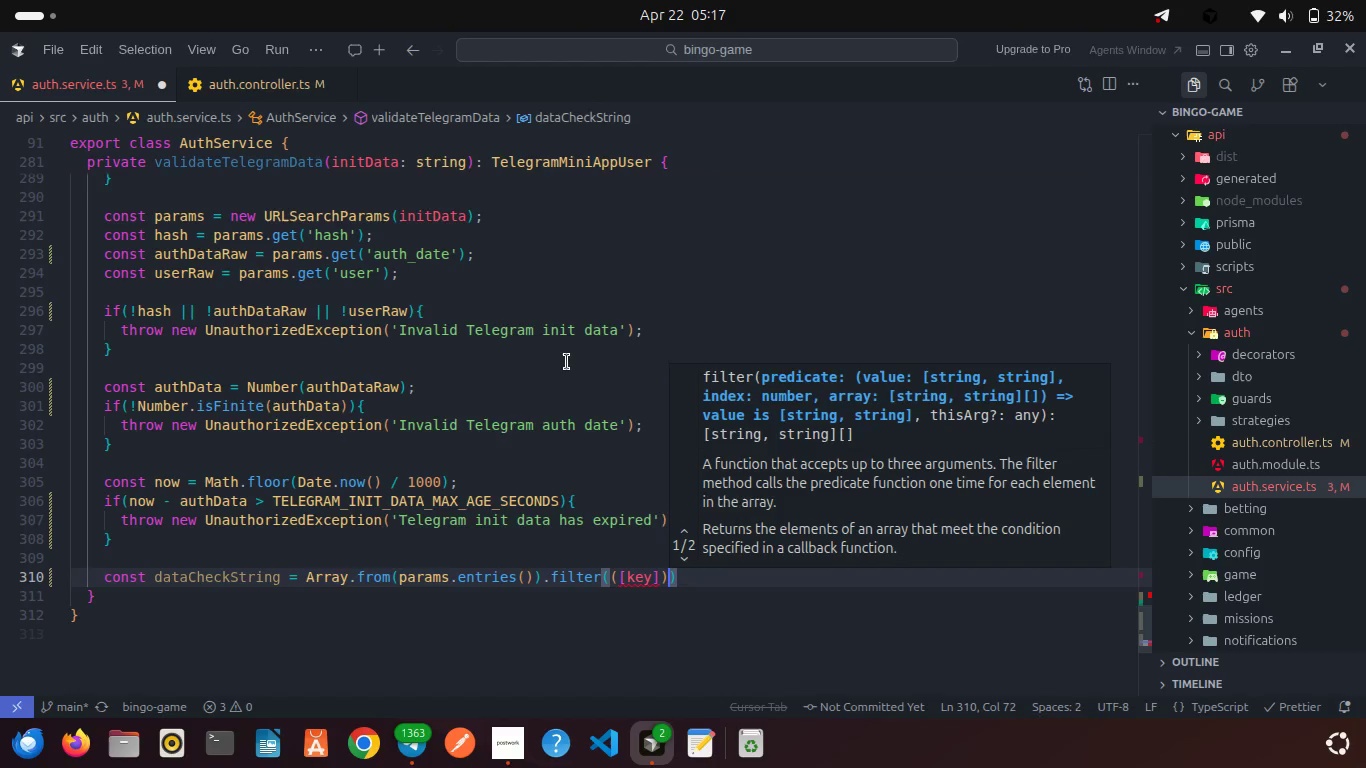 
type(=>key !== 'has)
 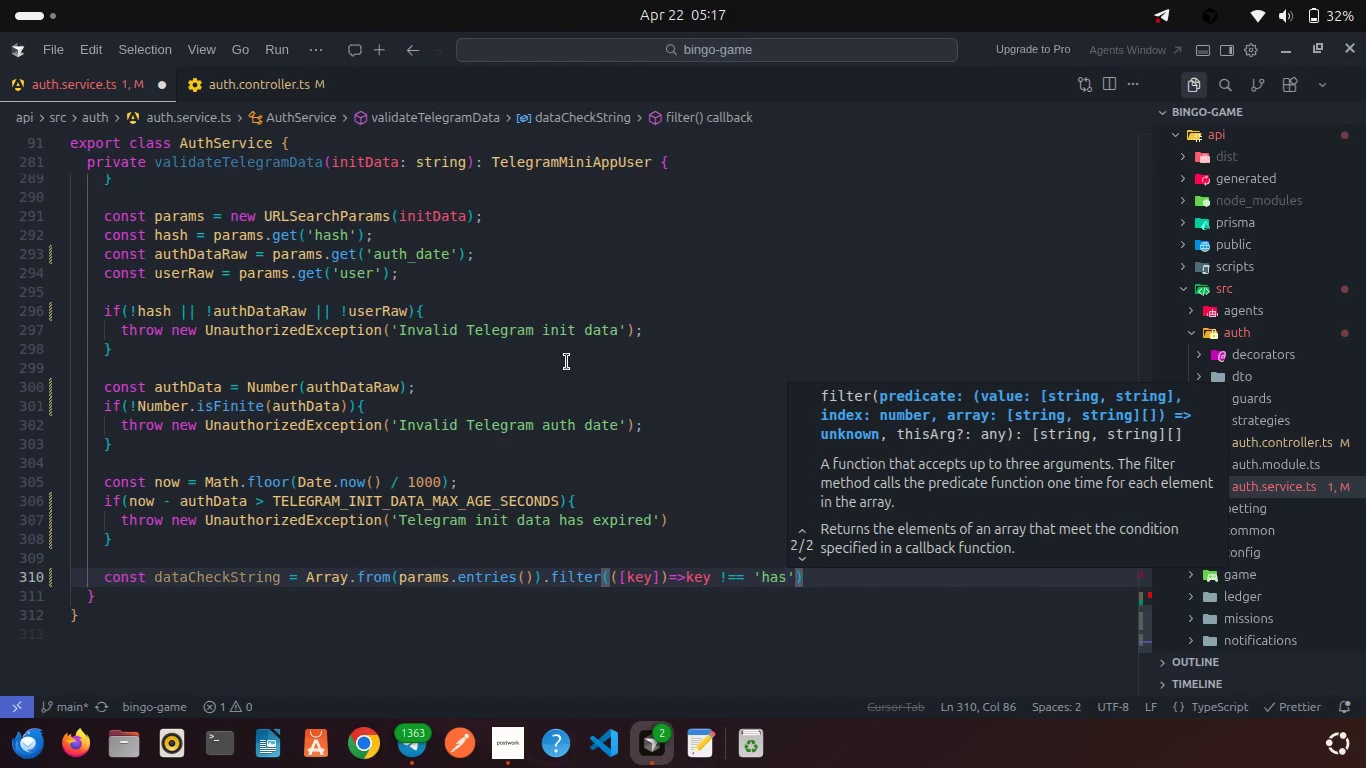 
key(ArrowRight)
 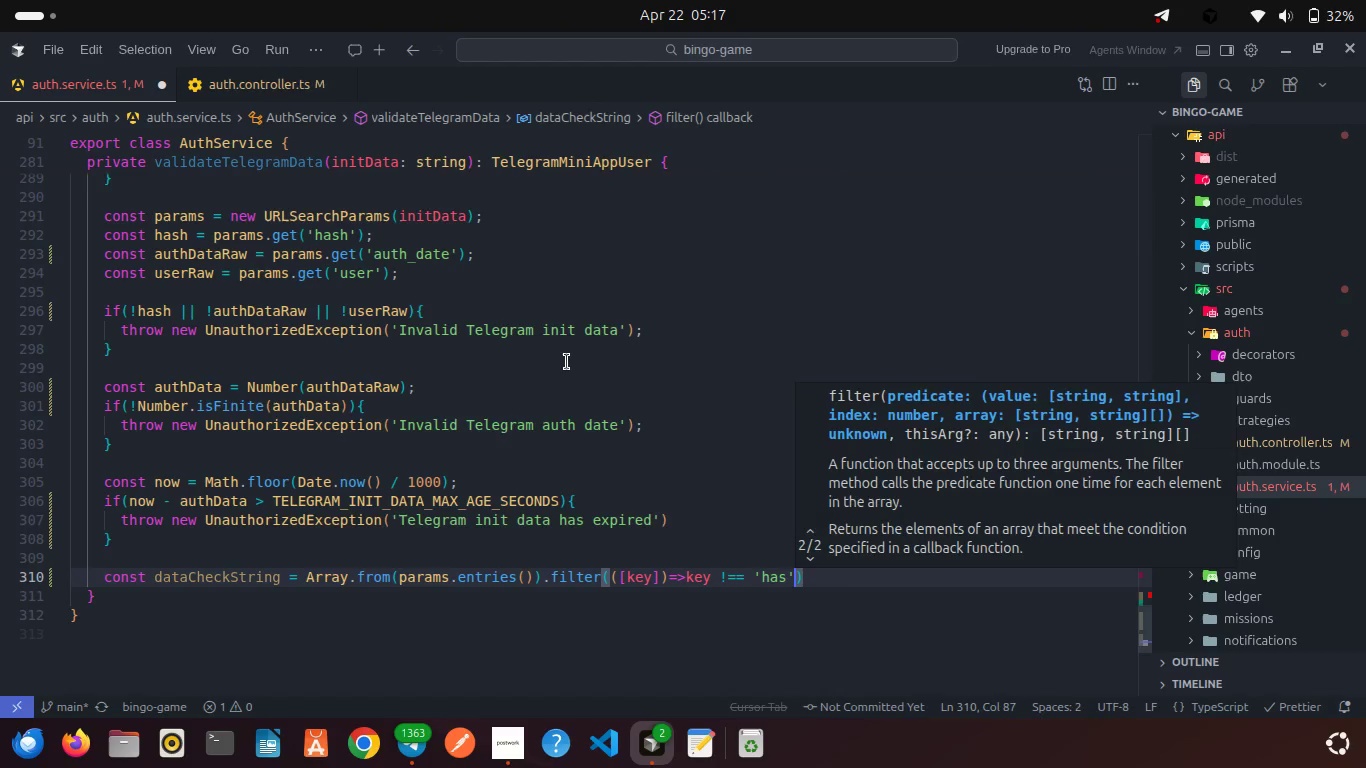 
key(ArrowRight)
 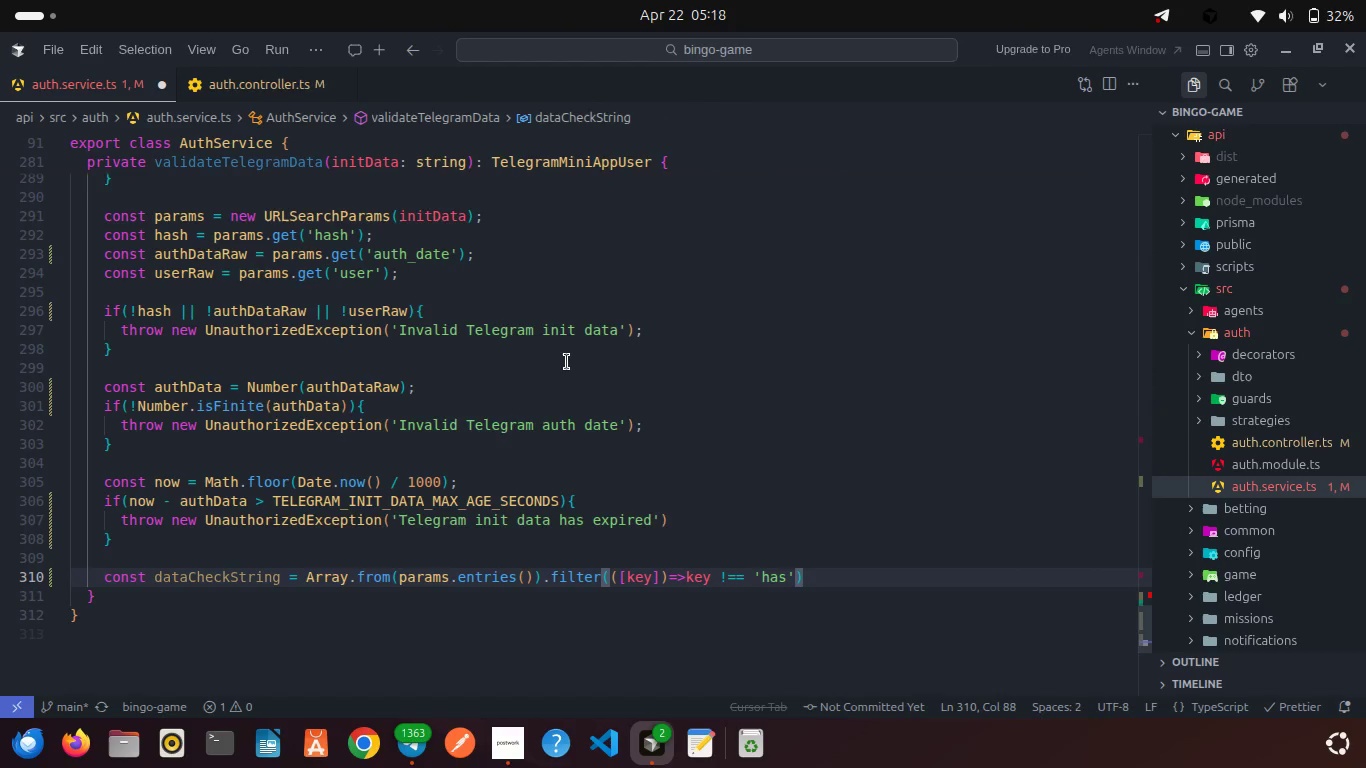 
type(.sor)
 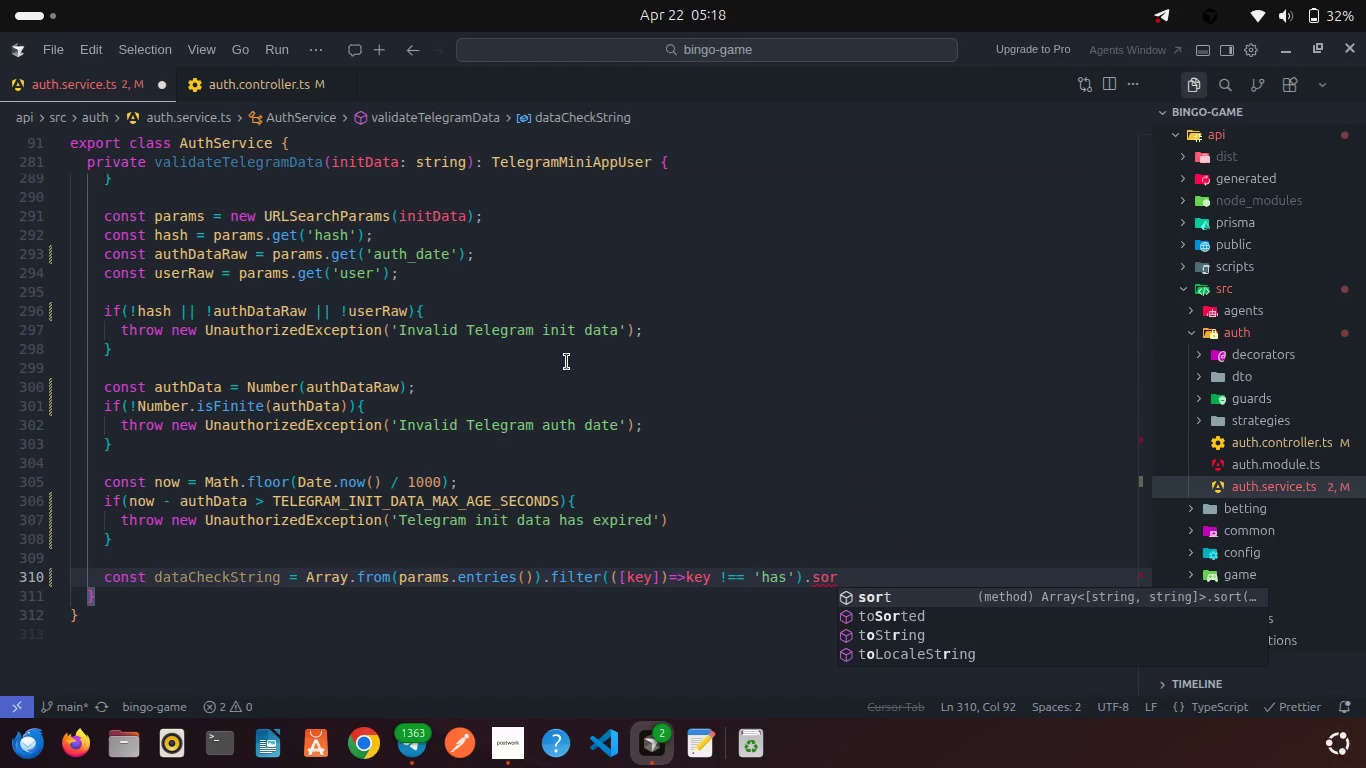 
key(Enter)
 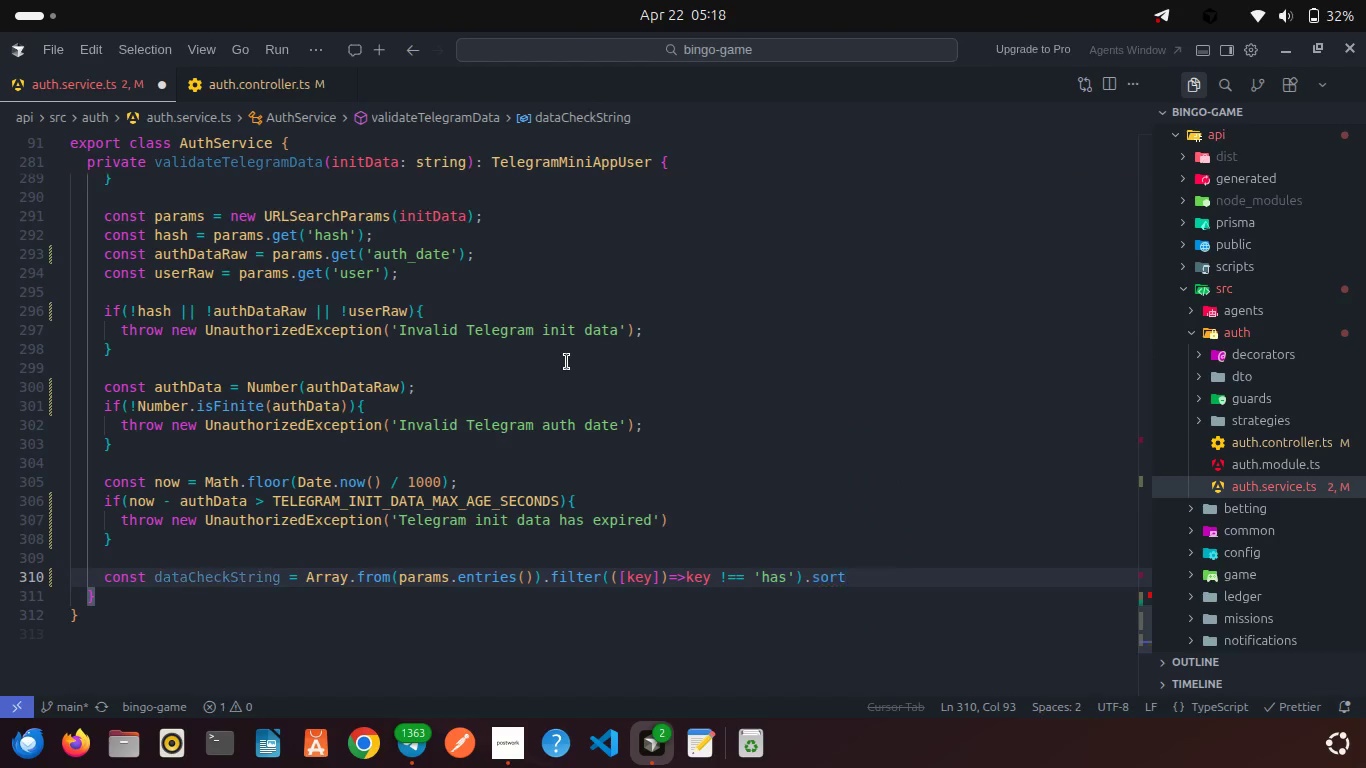 
type((([a)
 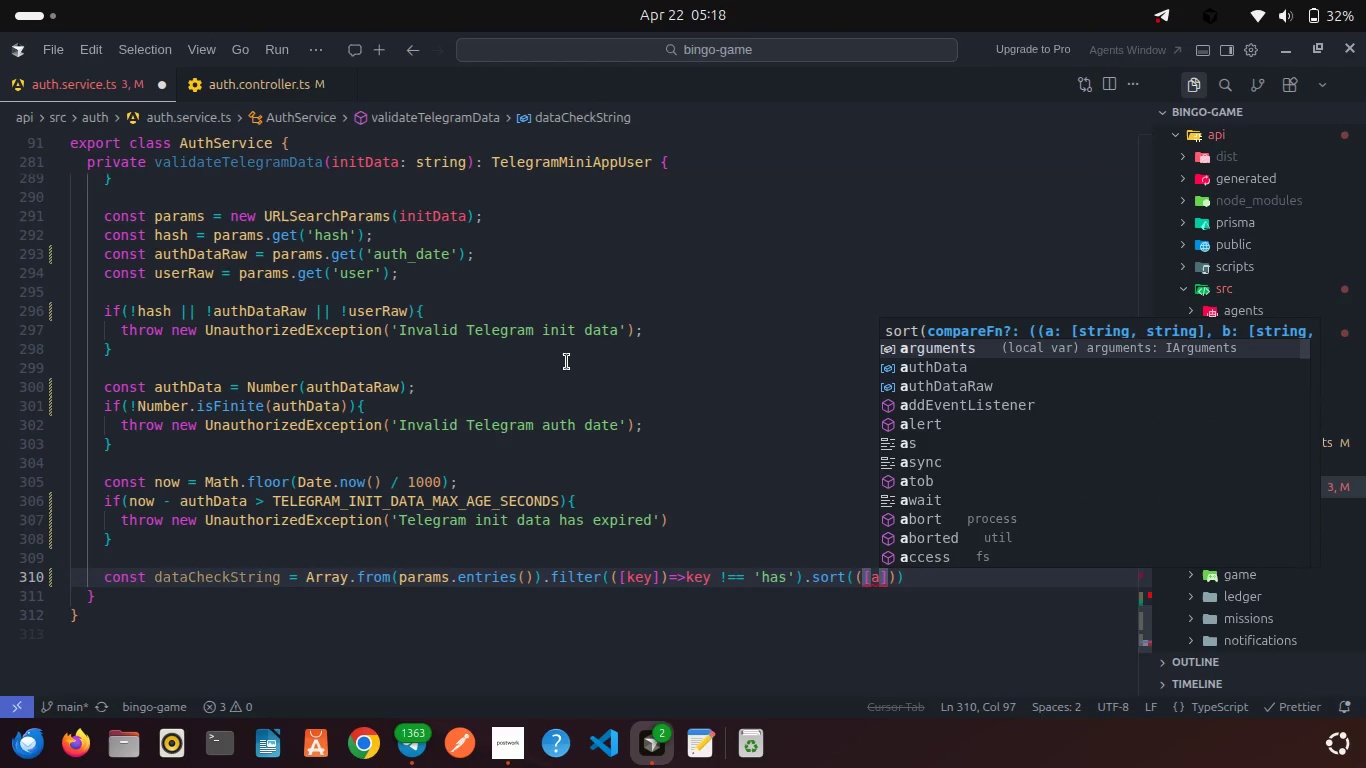 
key(ArrowRight)
 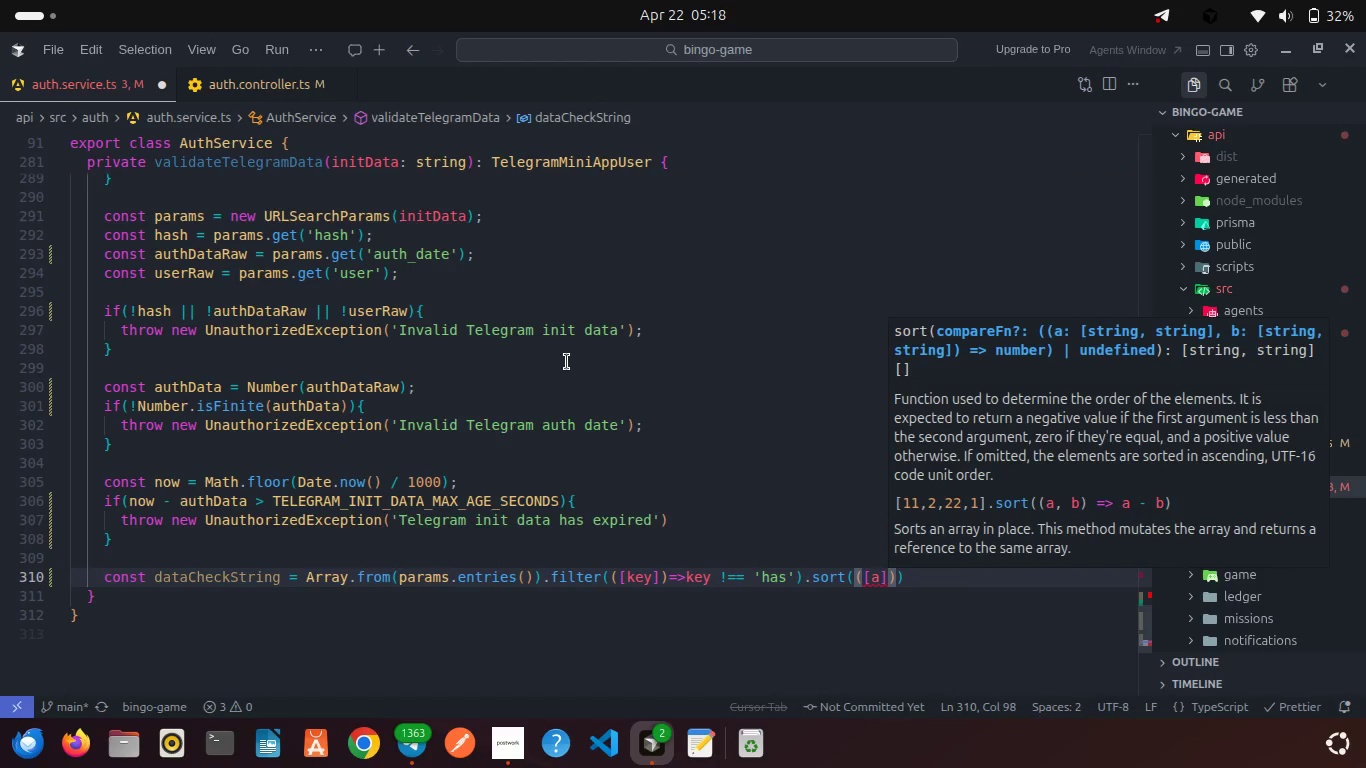 
key(Comma)
 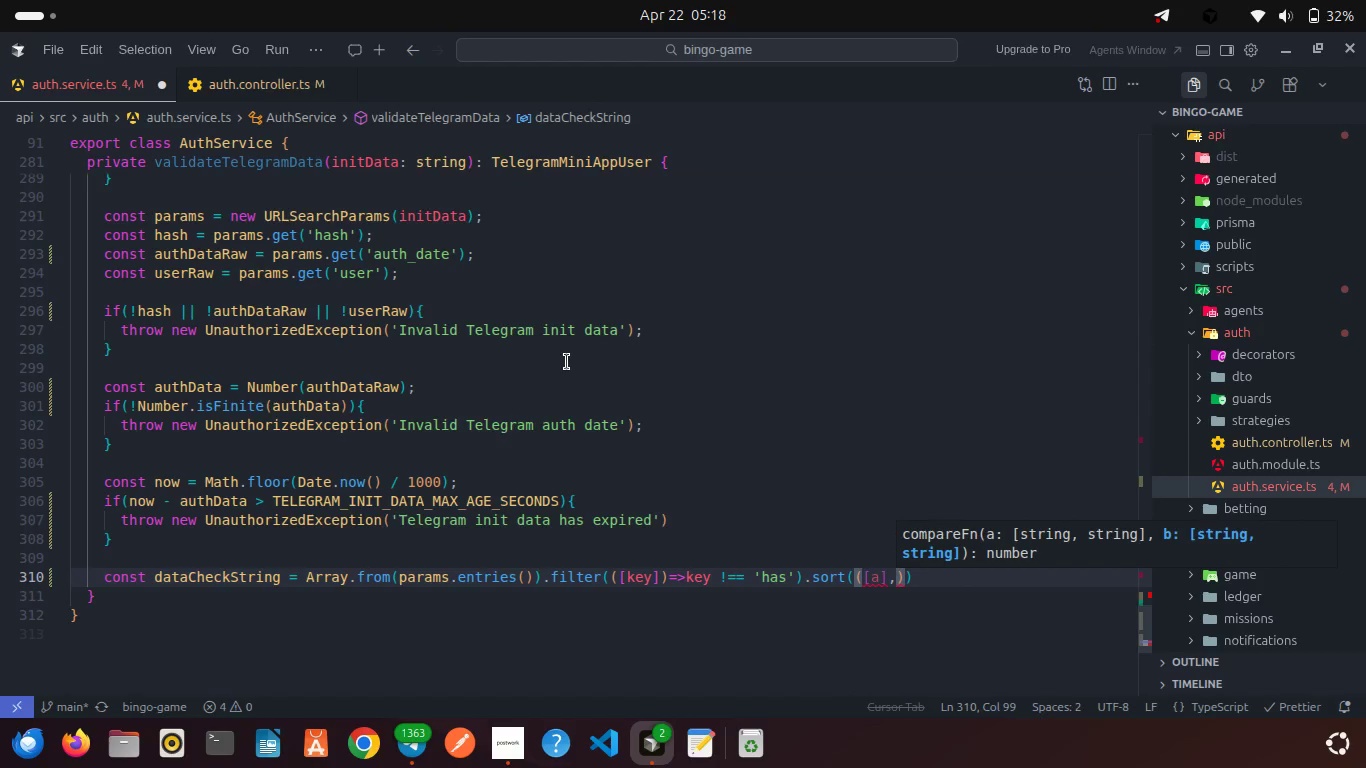 
key(BracketLeft)
 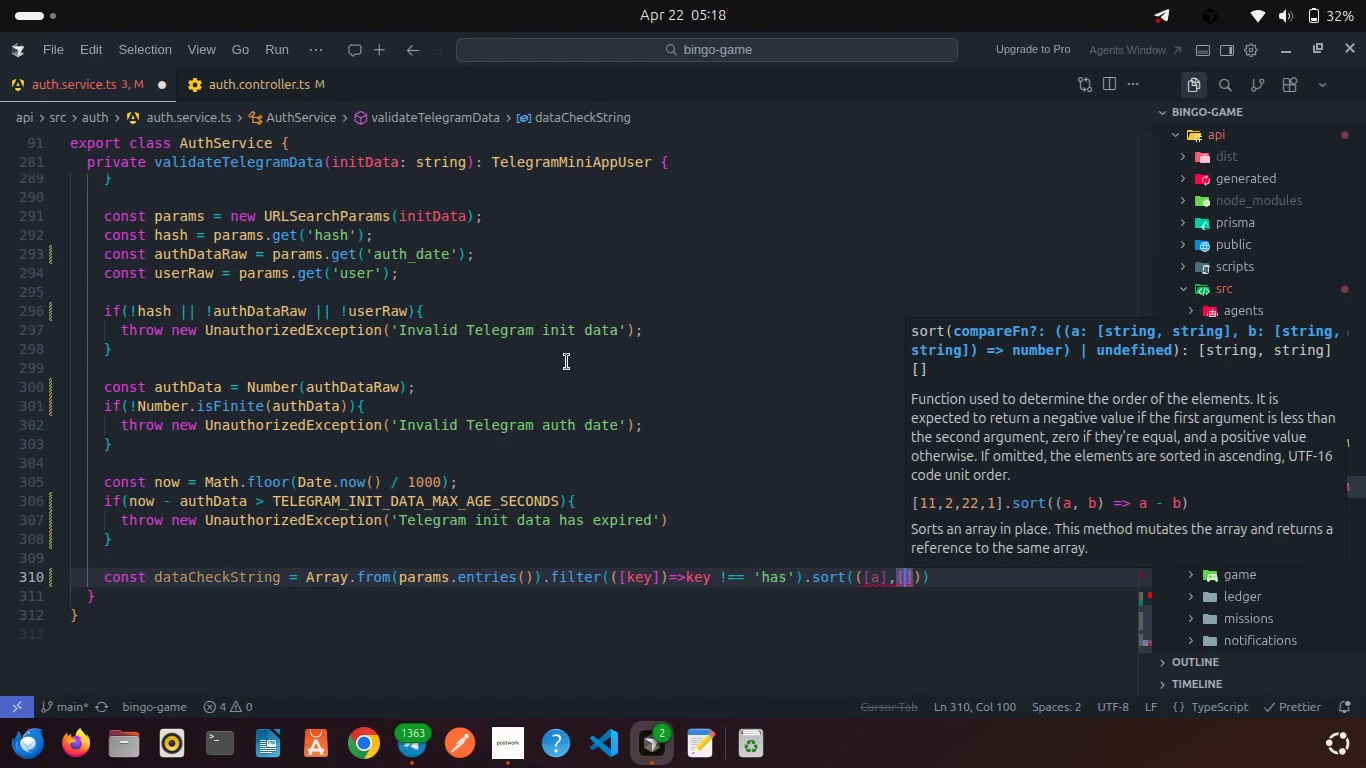 
key(B)
 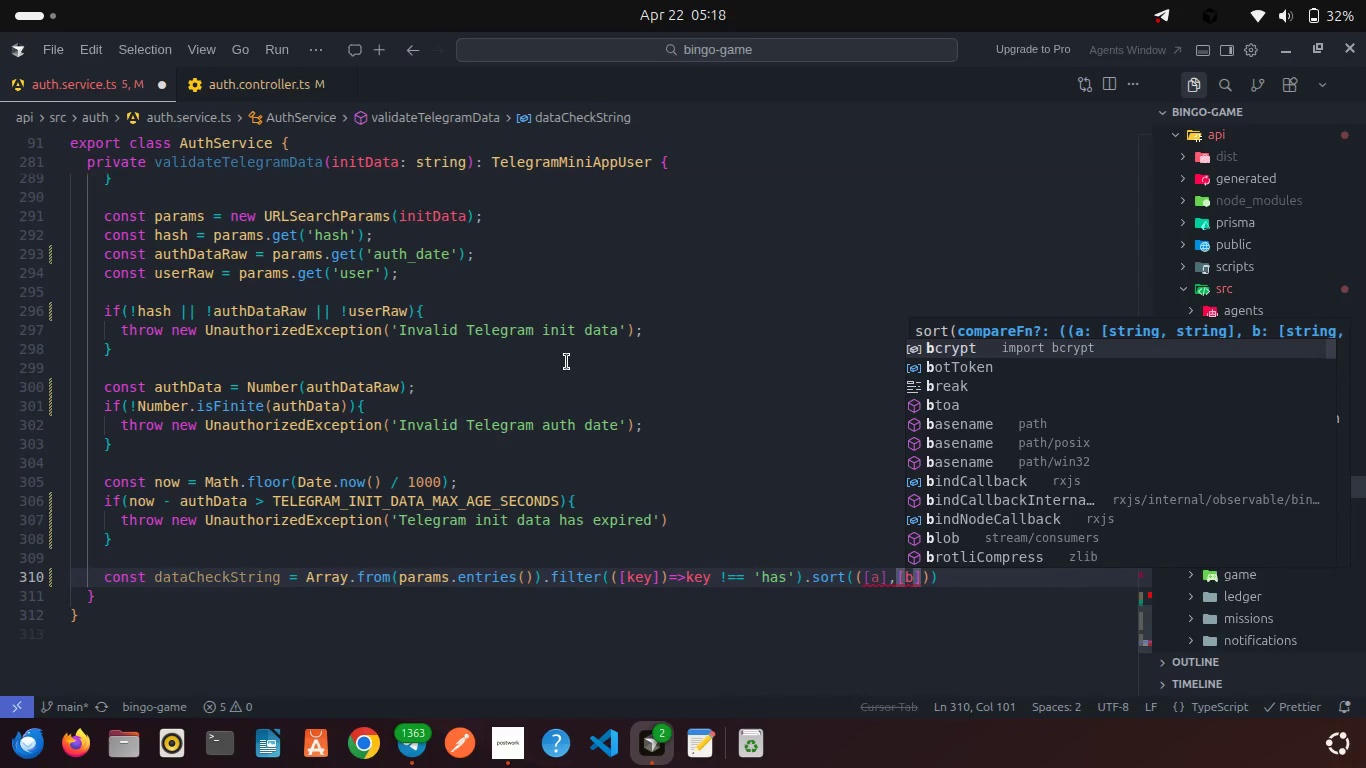 
key(ArrowRight)
 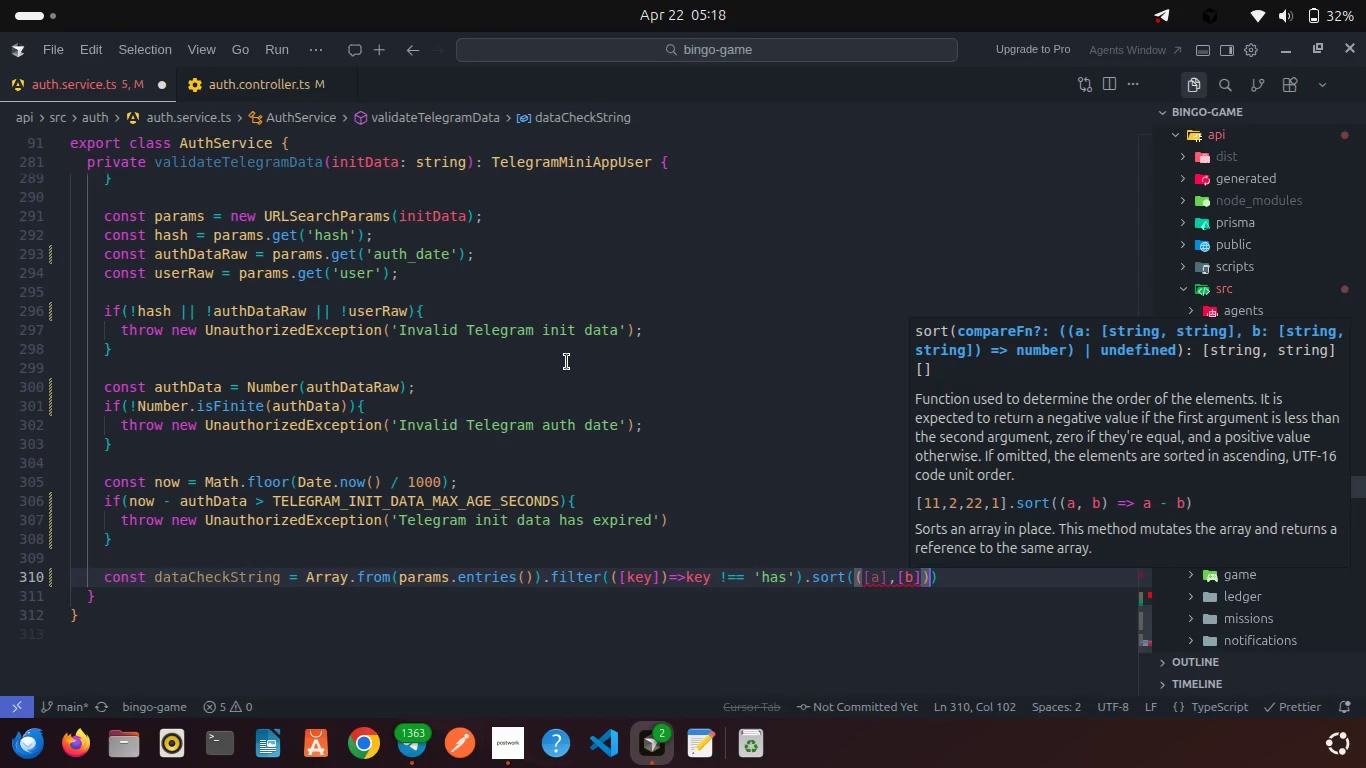 
key(ArrowRight)
 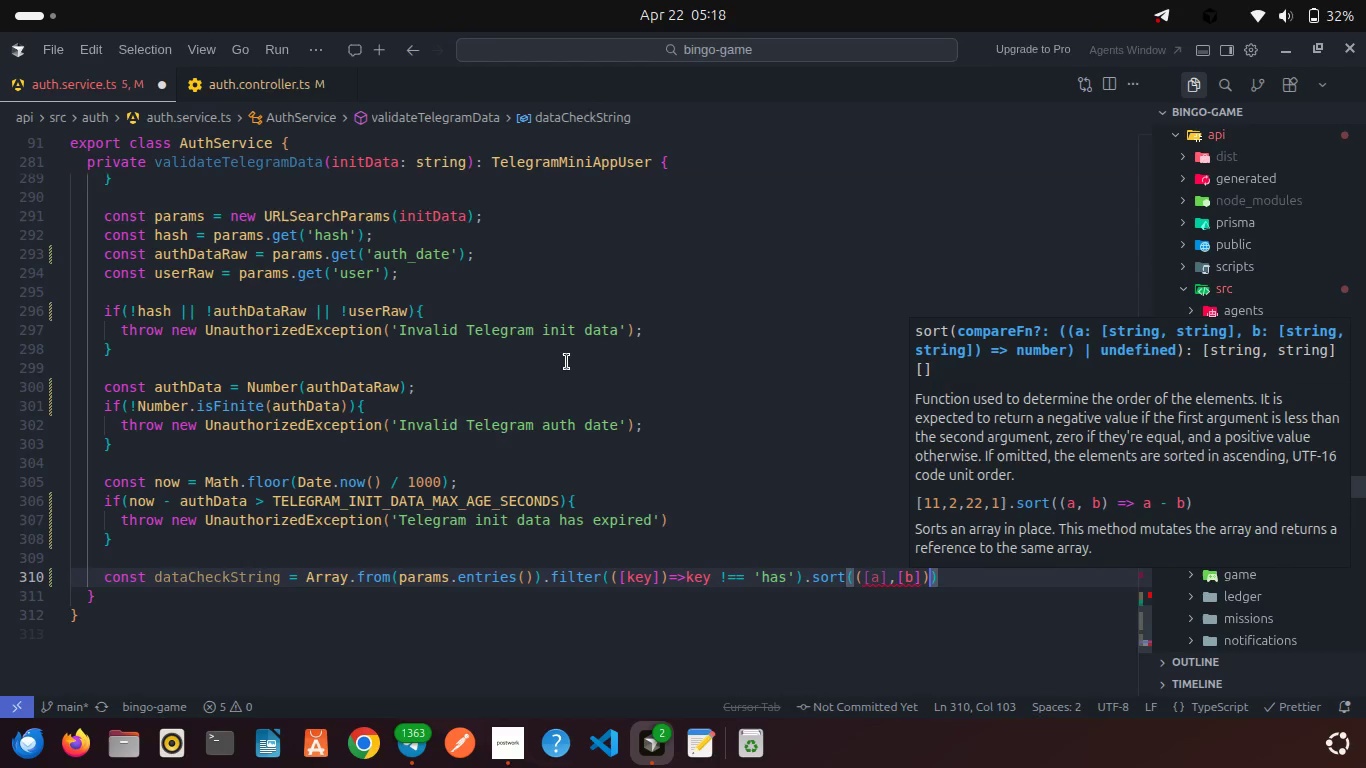 
type(=>a.lo)
 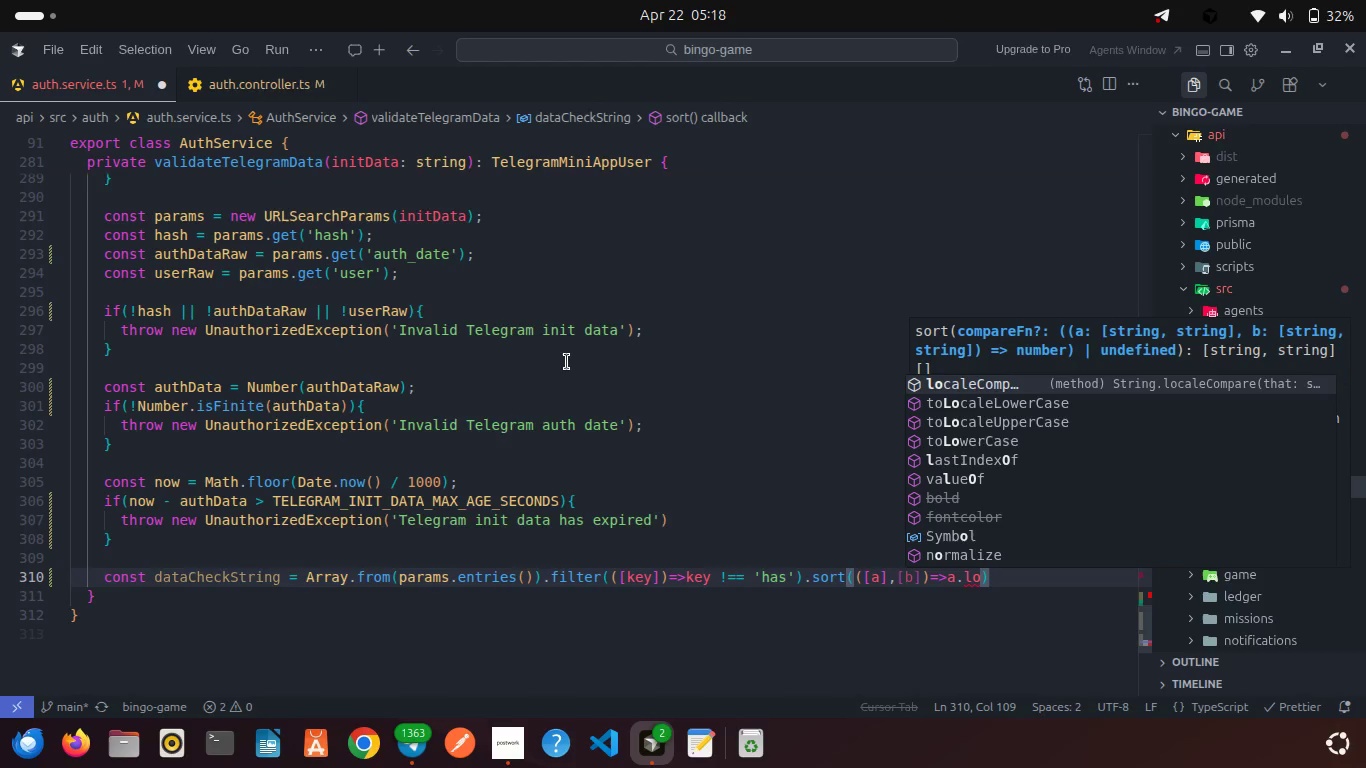 
key(Enter)
 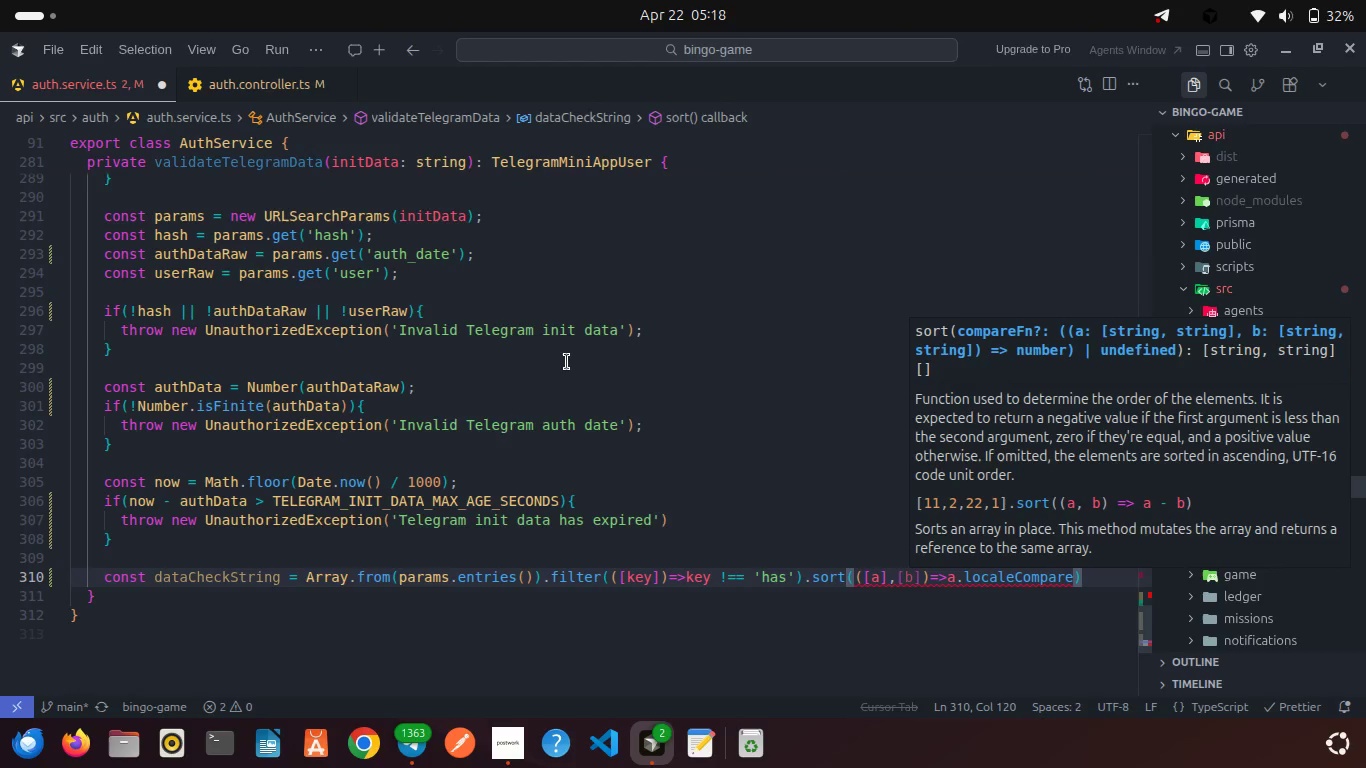 
type((b)
 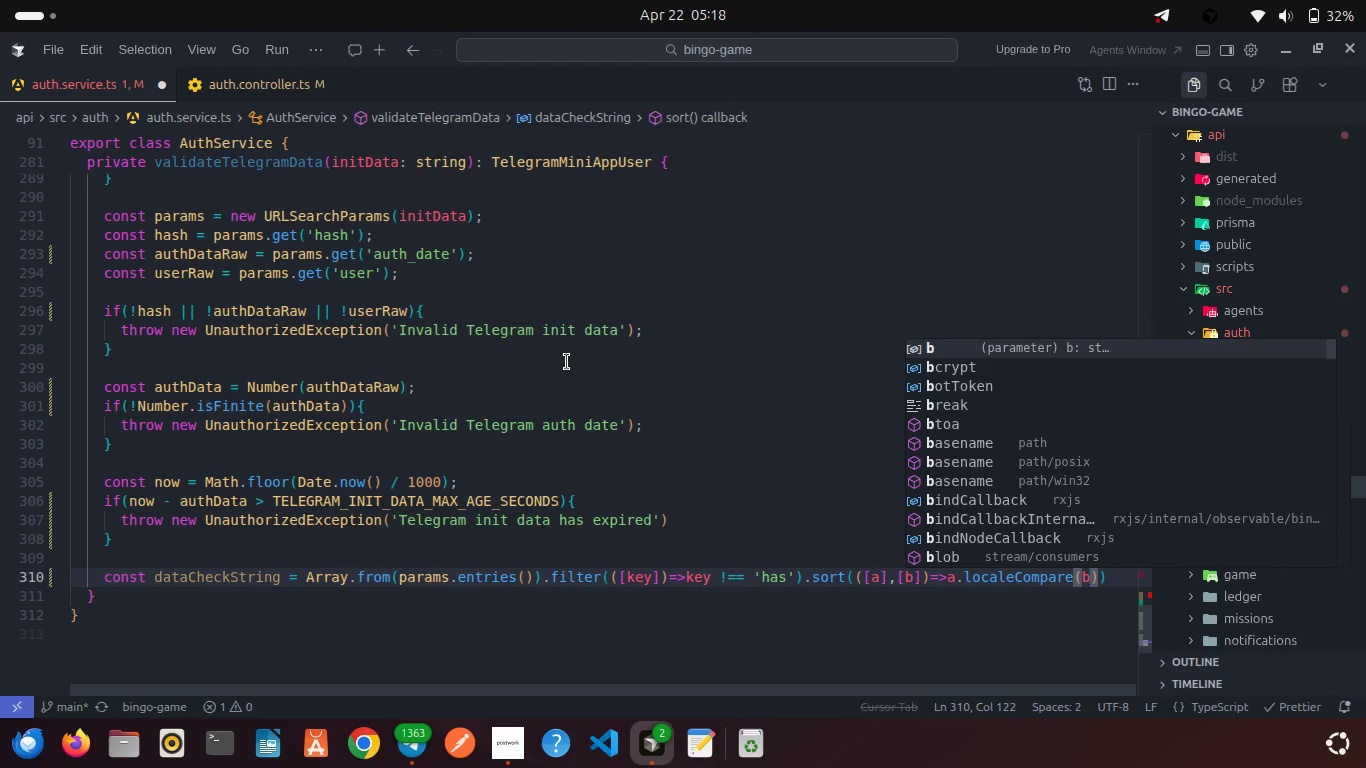 
wait(5.13)
 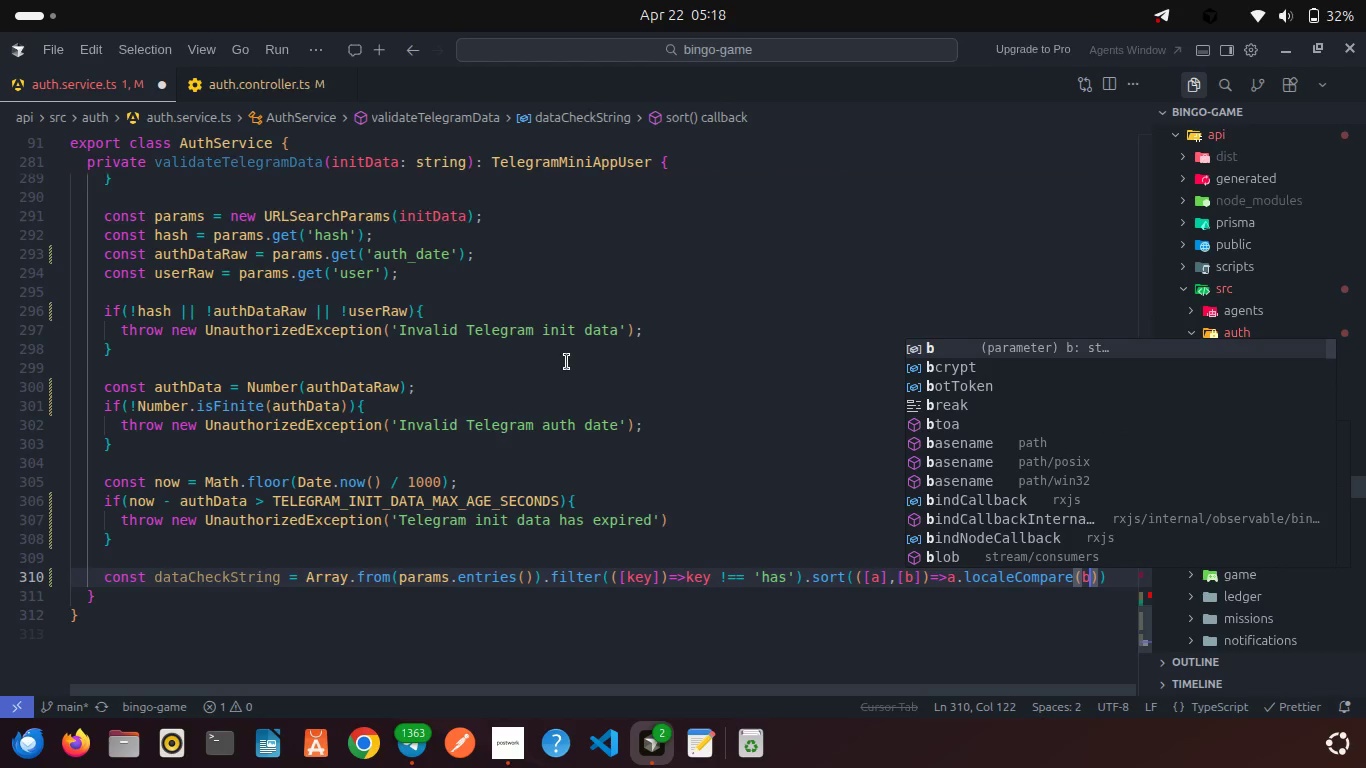 
key(ArrowRight)
 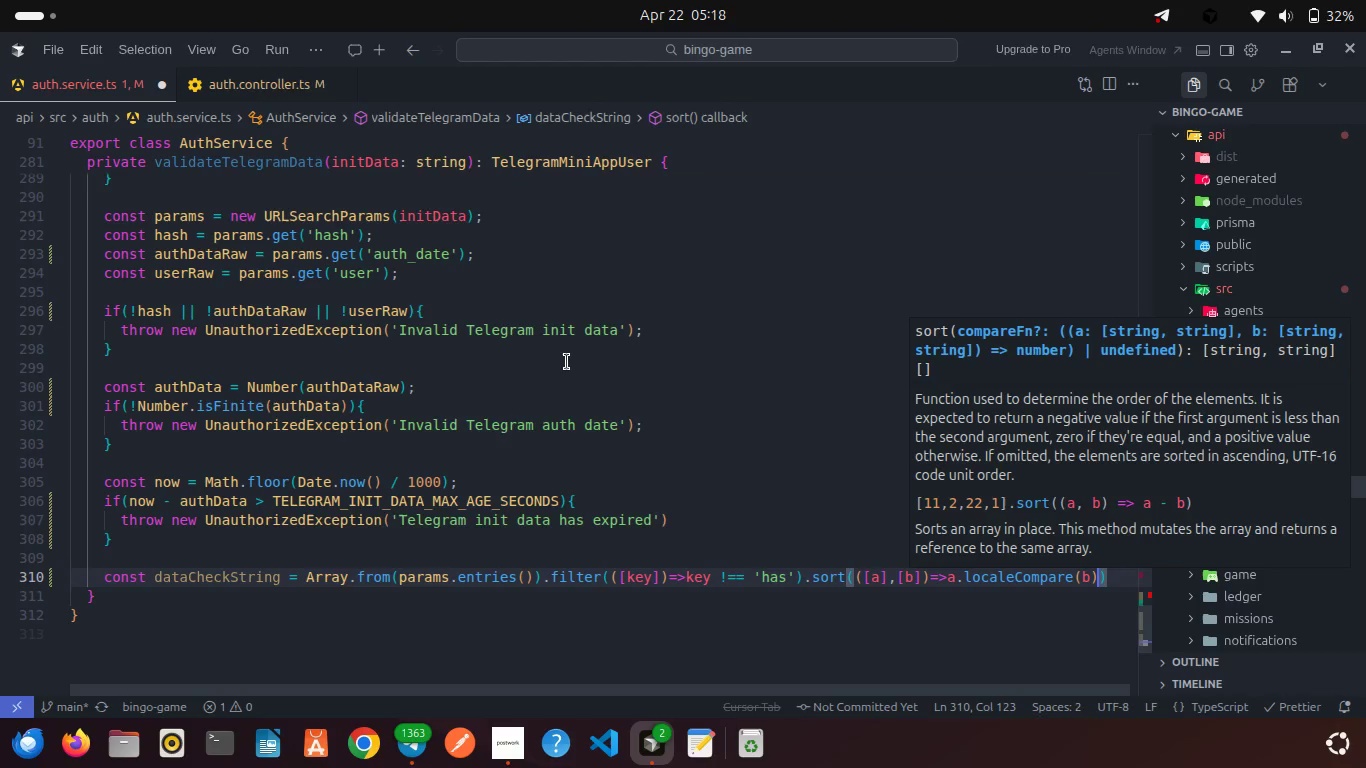 
key(ArrowRight)
 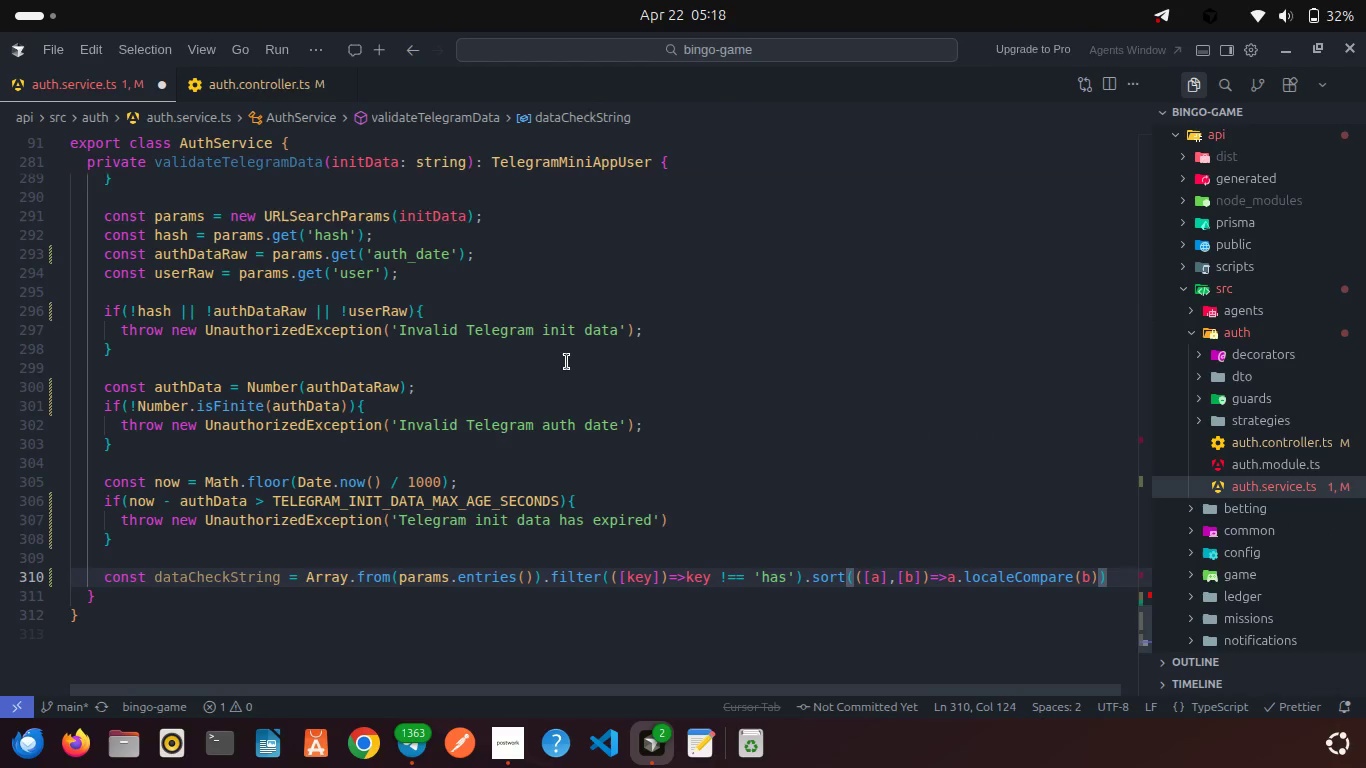 
key(Period)
 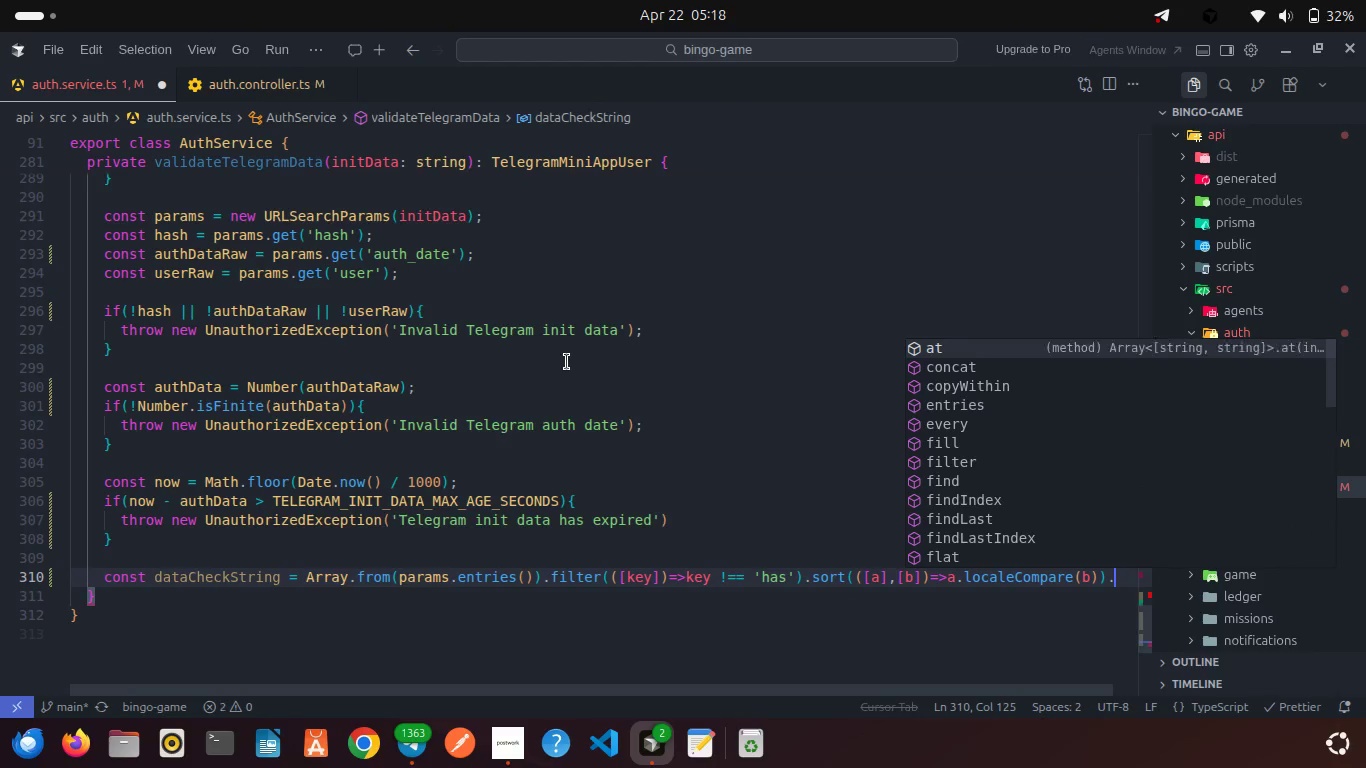 
key(M)
 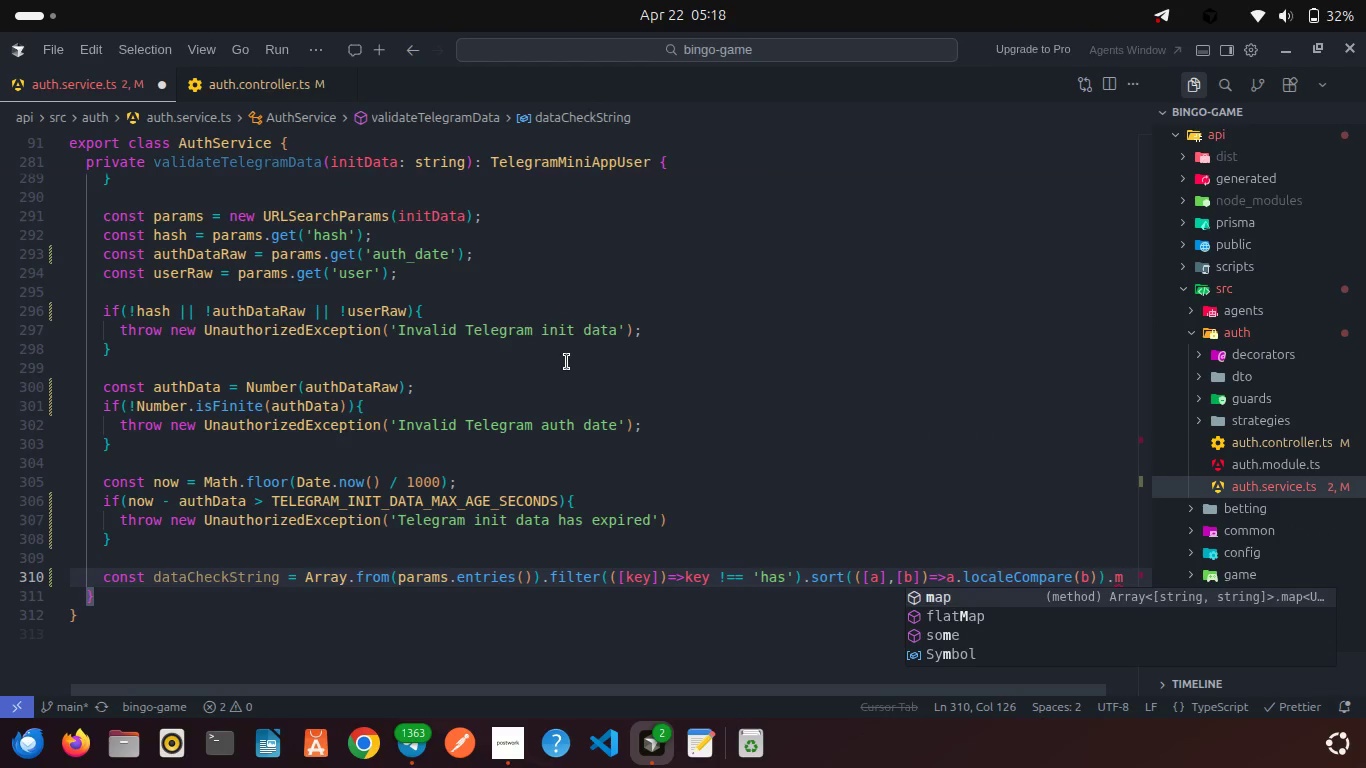 
key(Enter)
 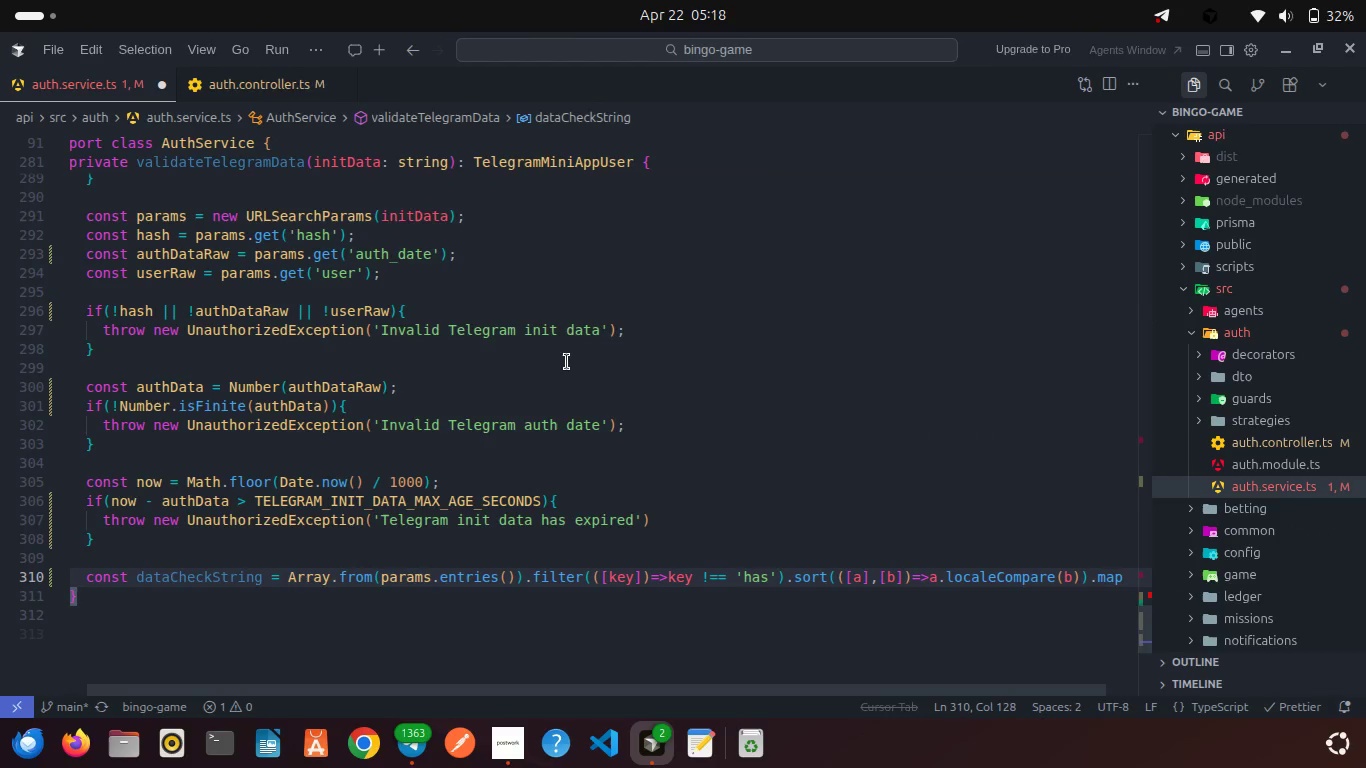 
type((([key)
 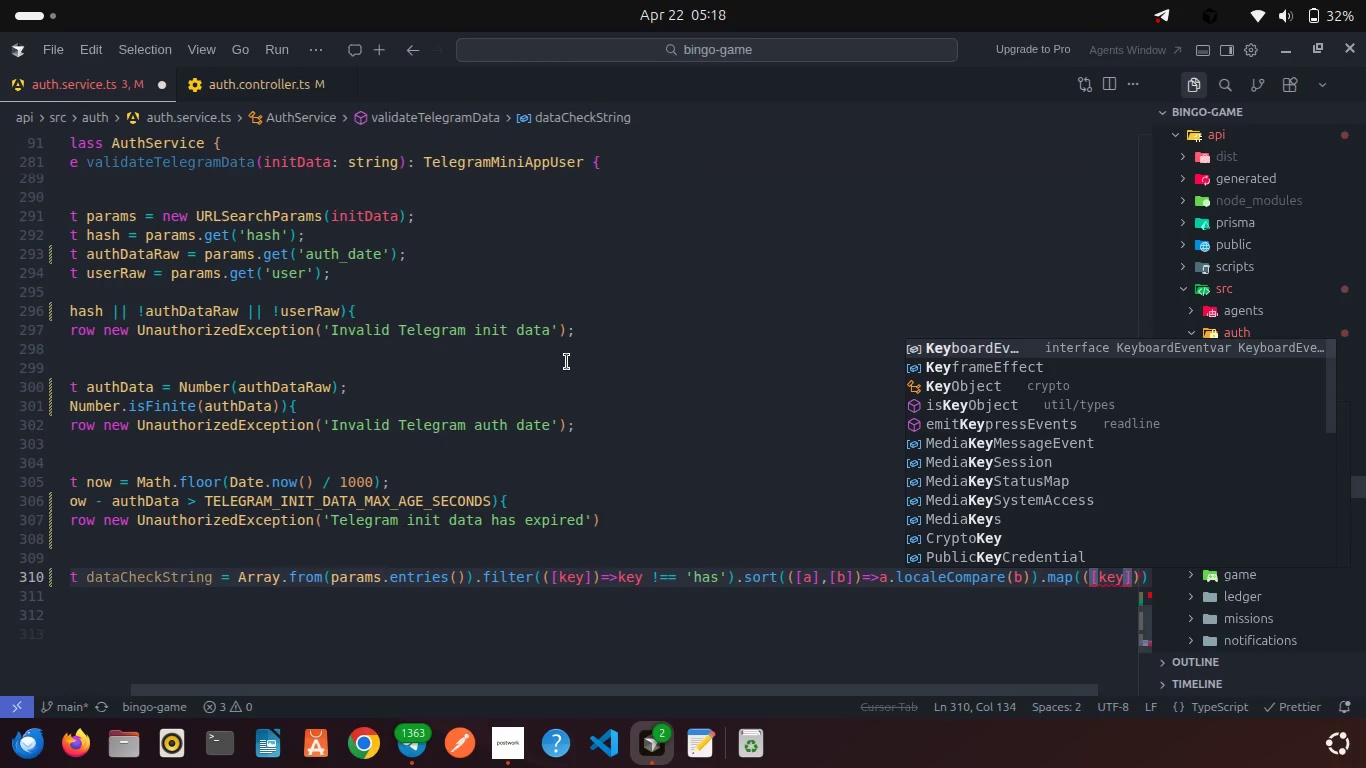 
type(, value)
 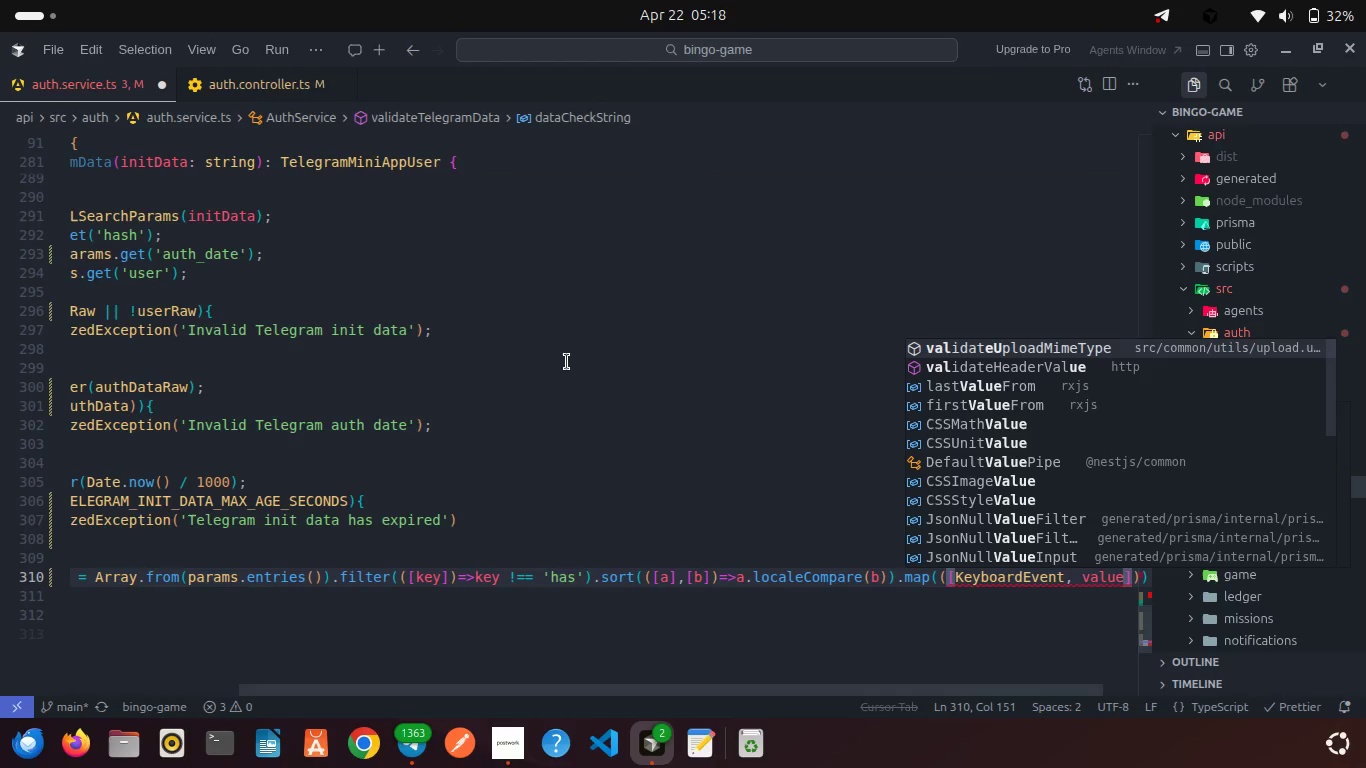 
wait(5.09)
 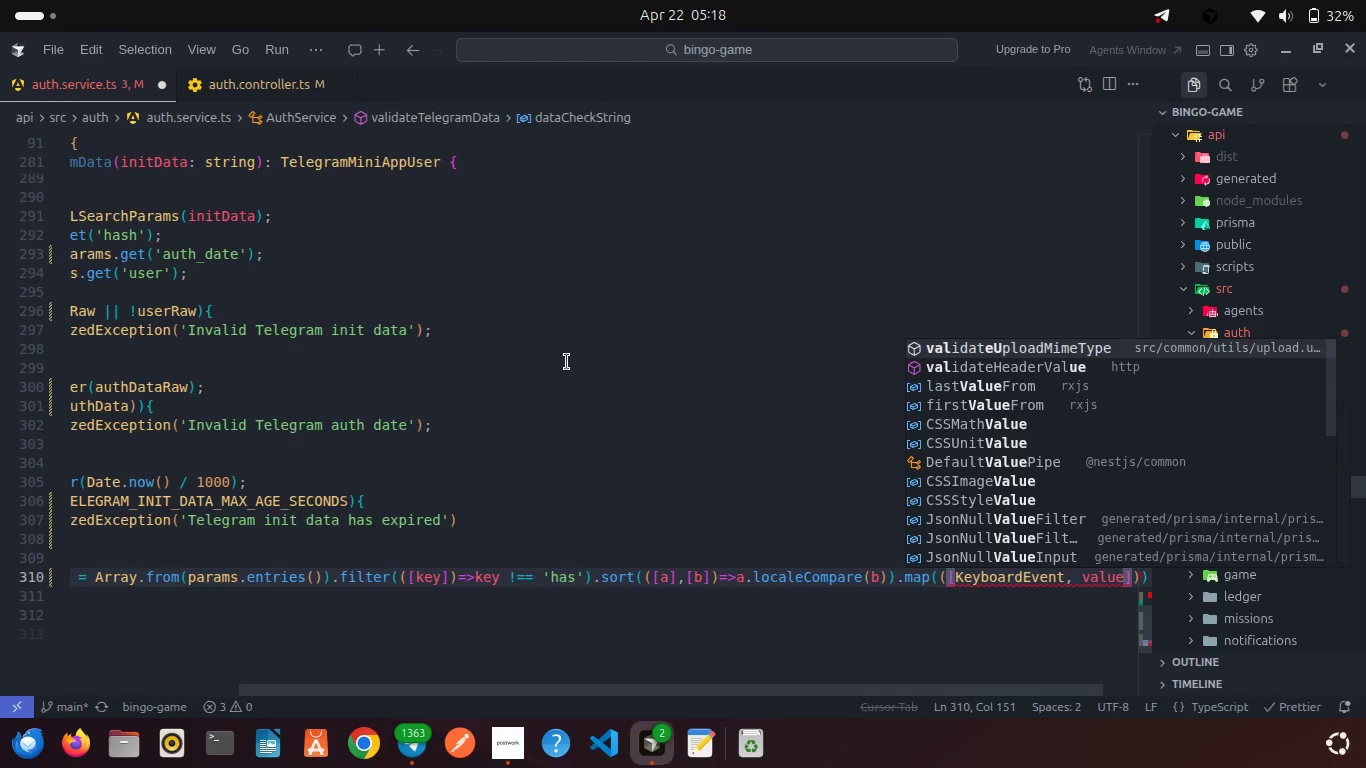 
key(ArrowRight)
 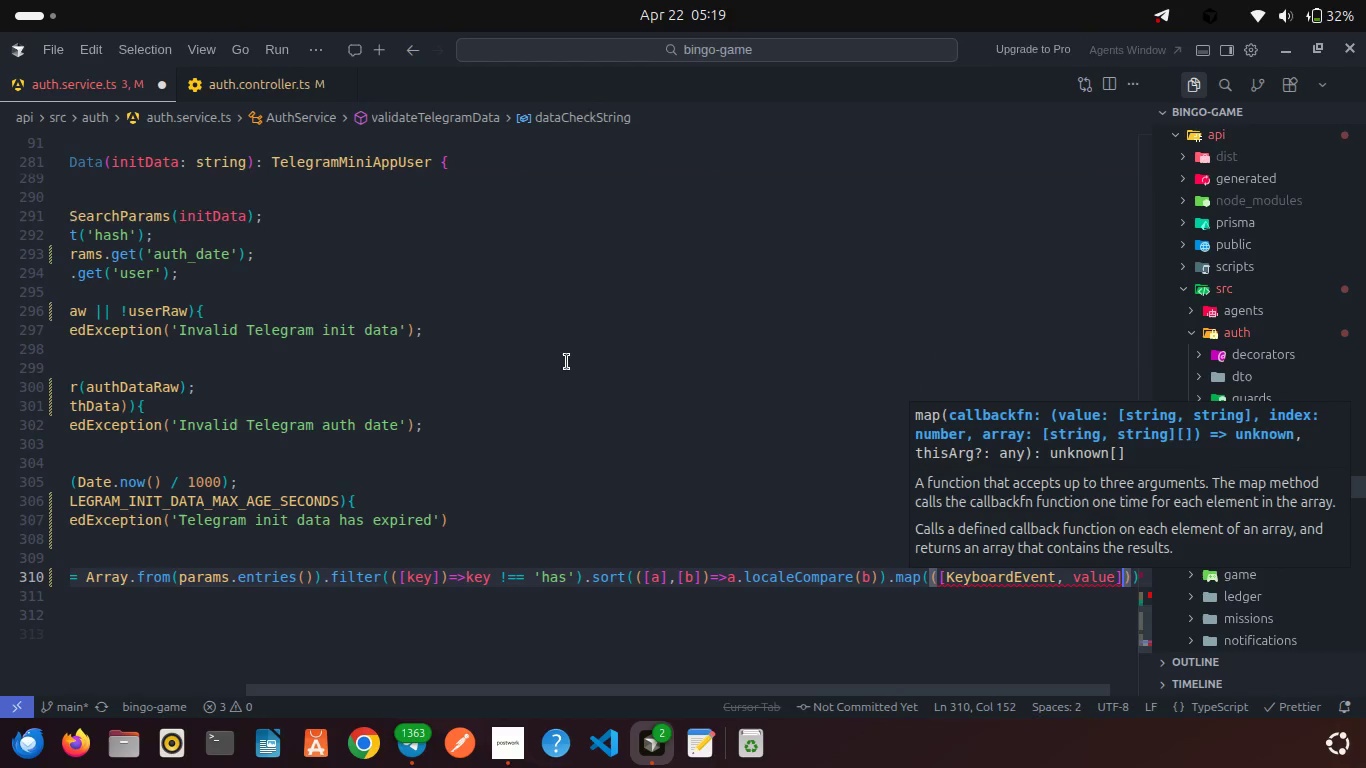 
key(ArrowRight)
 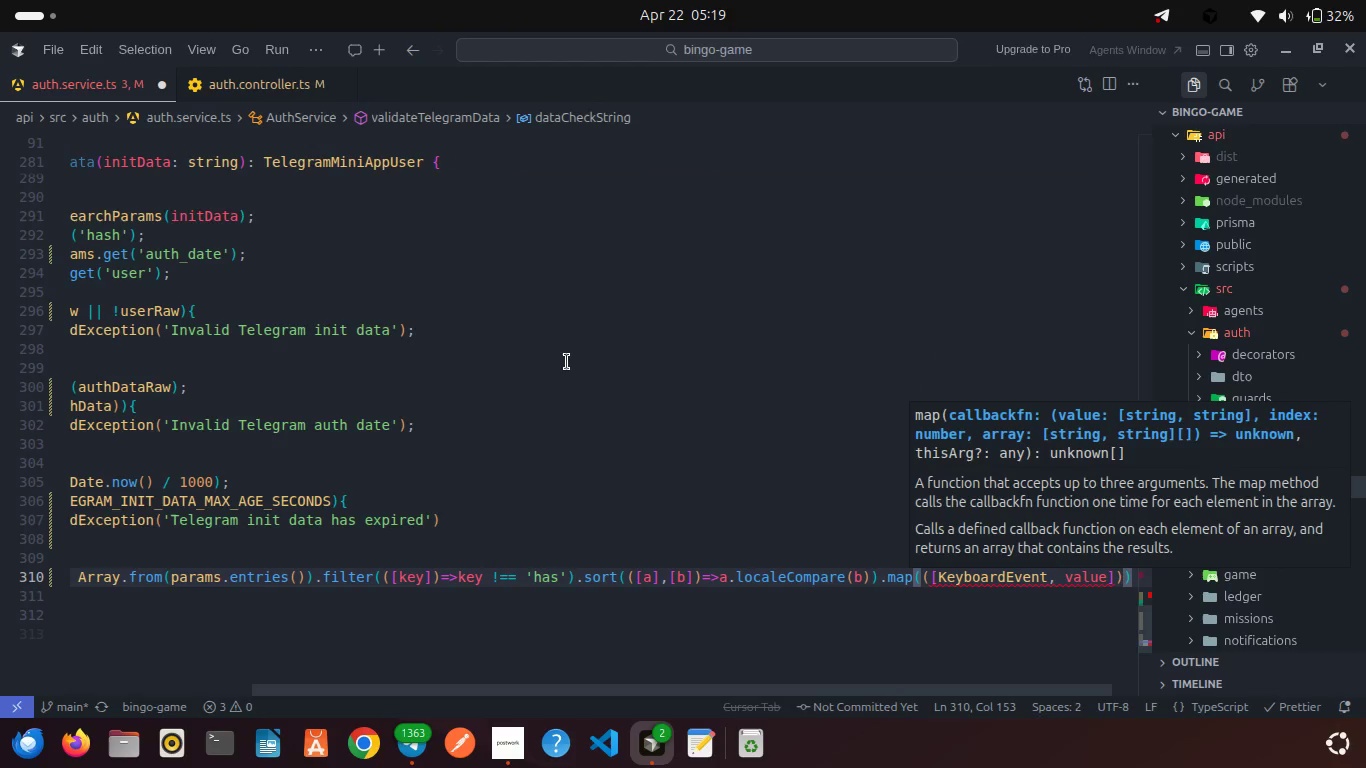 
type(=>`${key)
 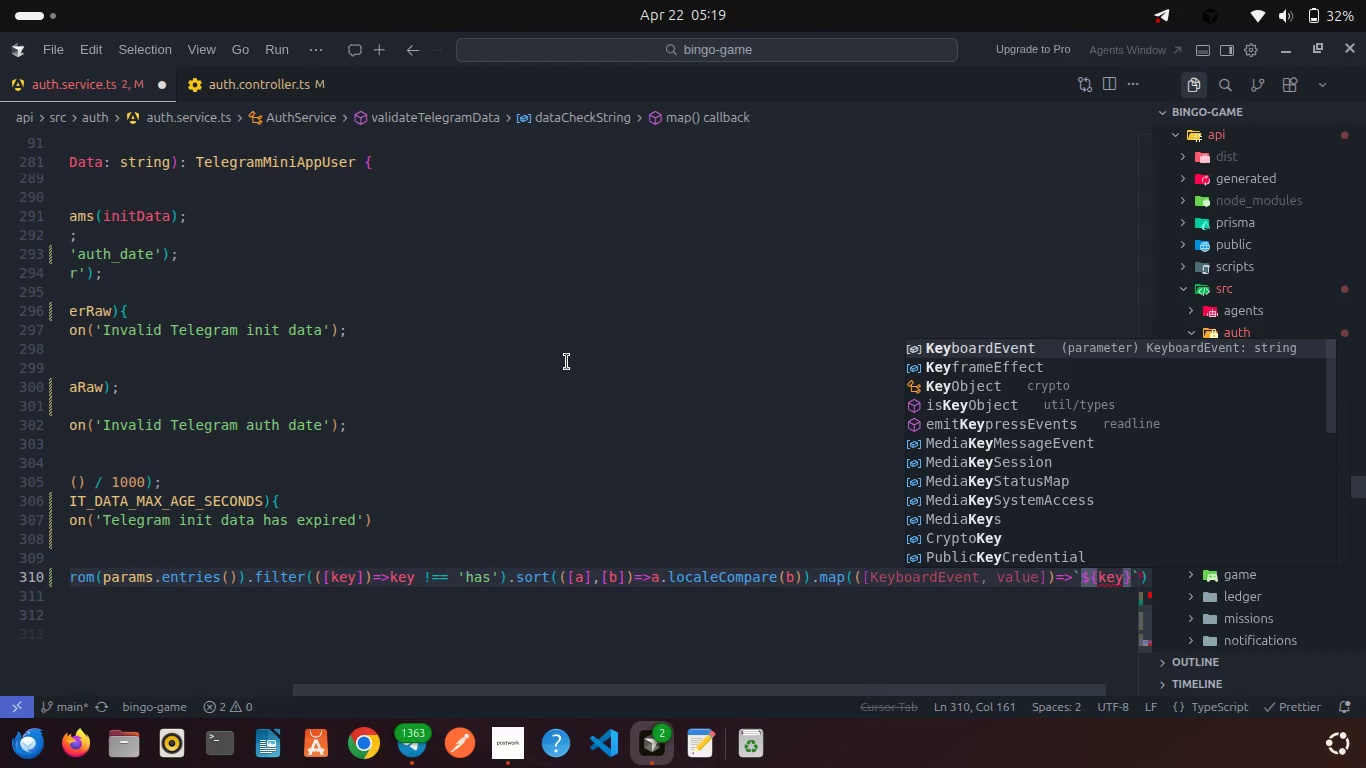 
key(ArrowRight)
 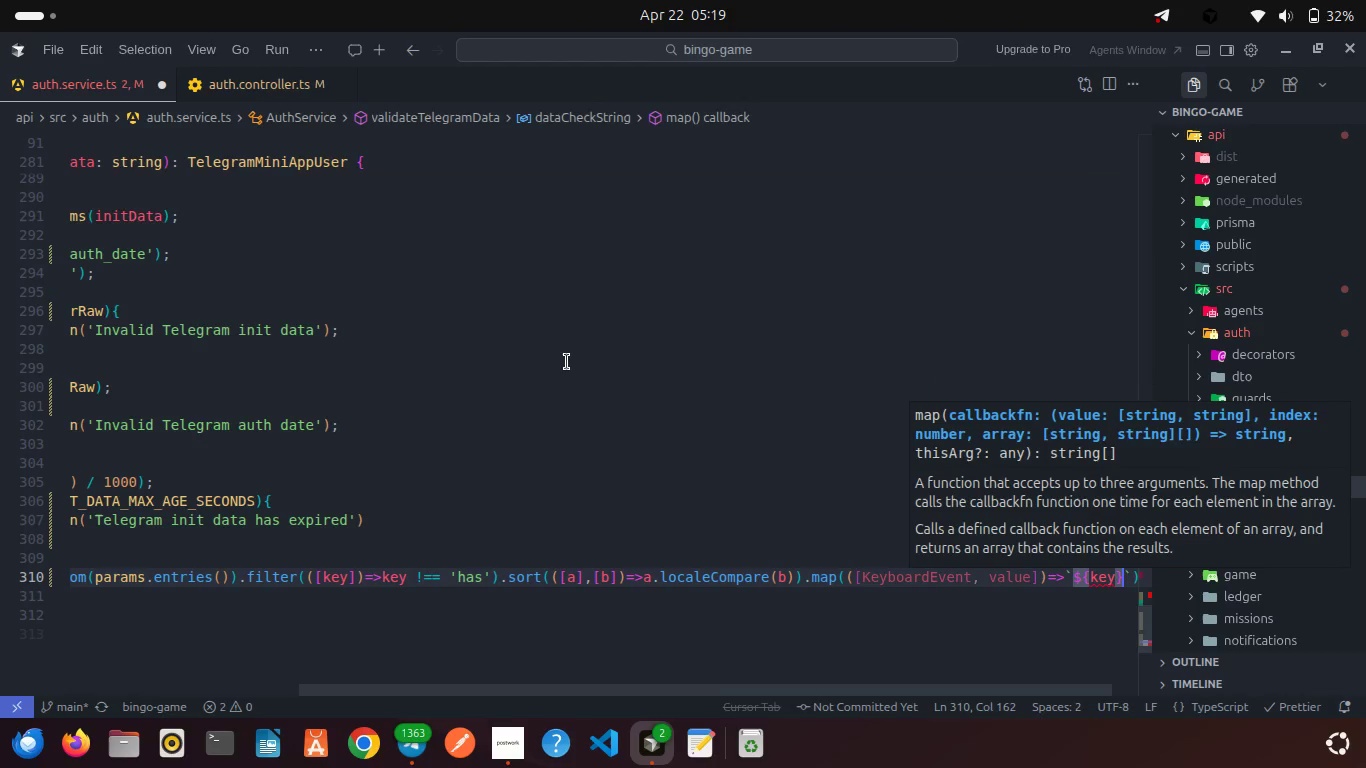 
type(=${value)
 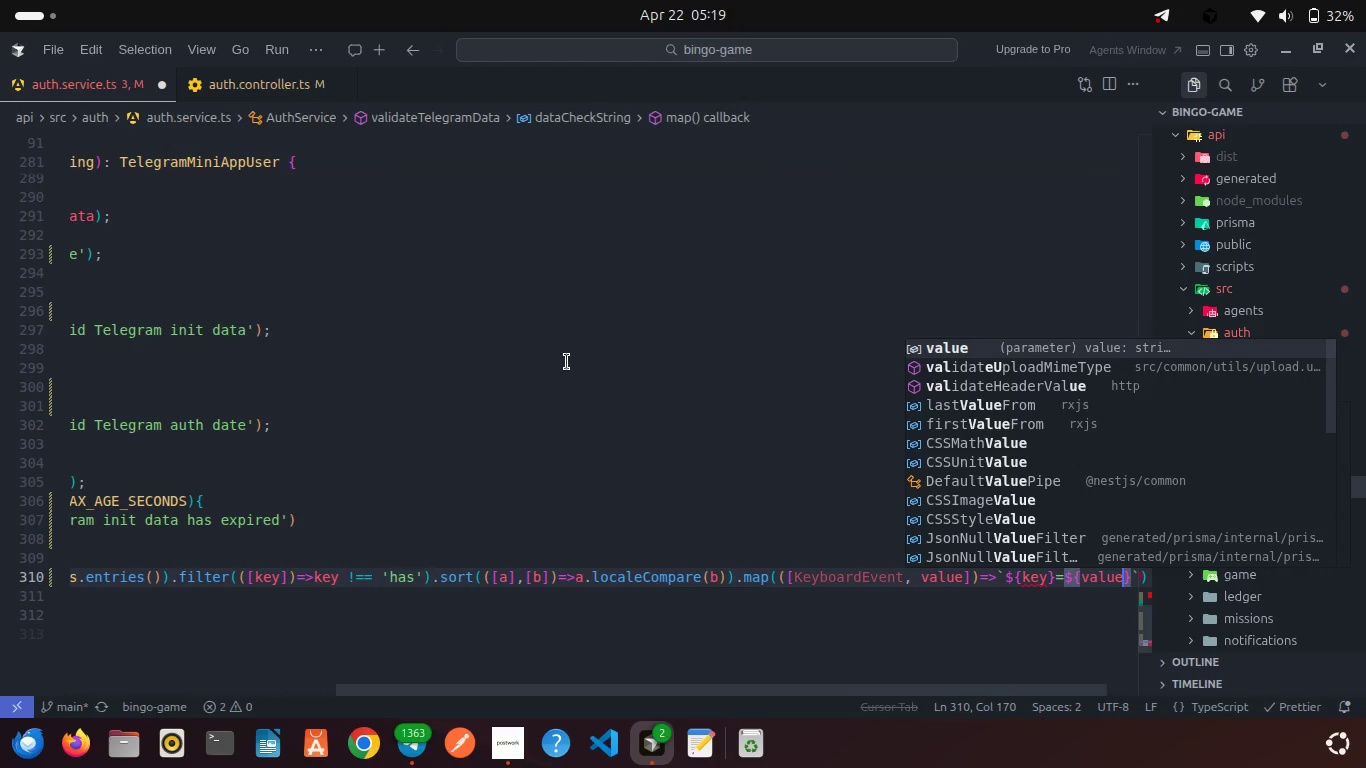 
wait(5.96)
 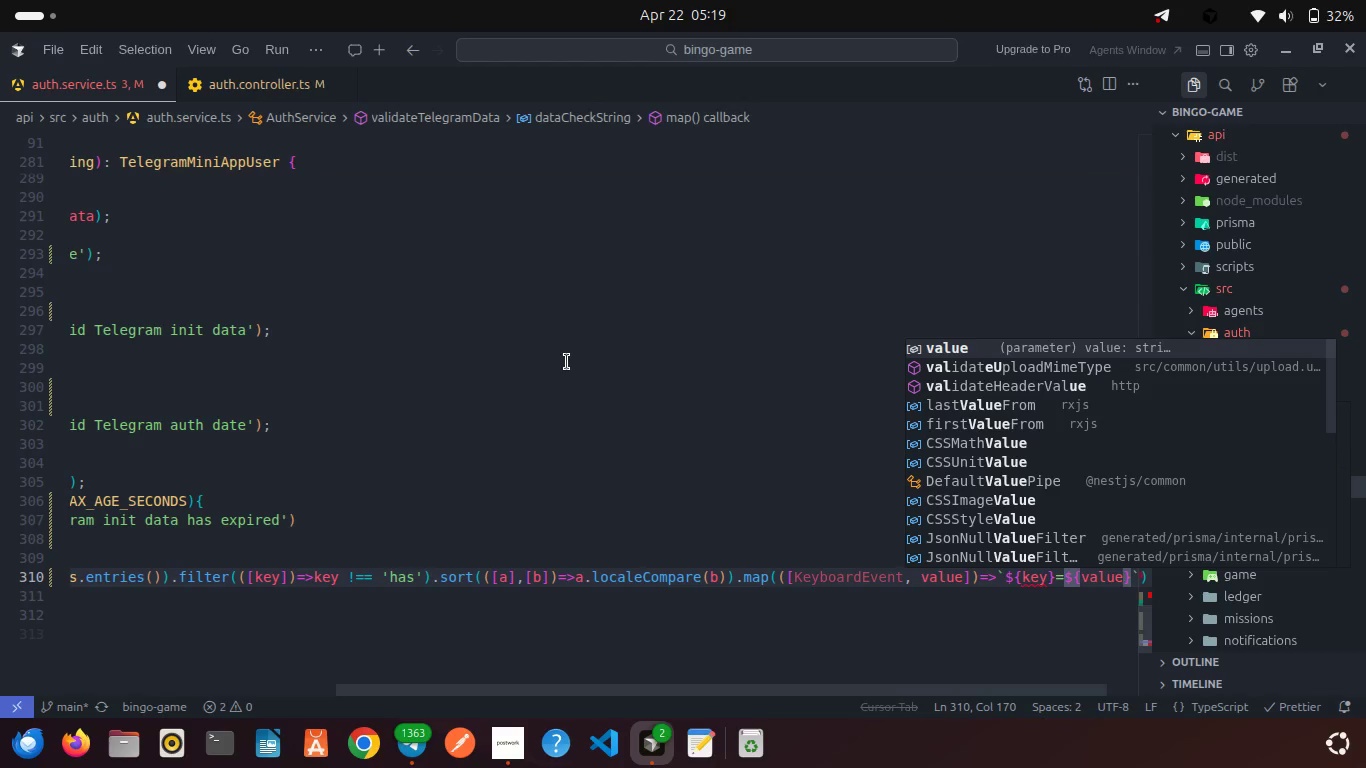 
double_click([851, 577])
 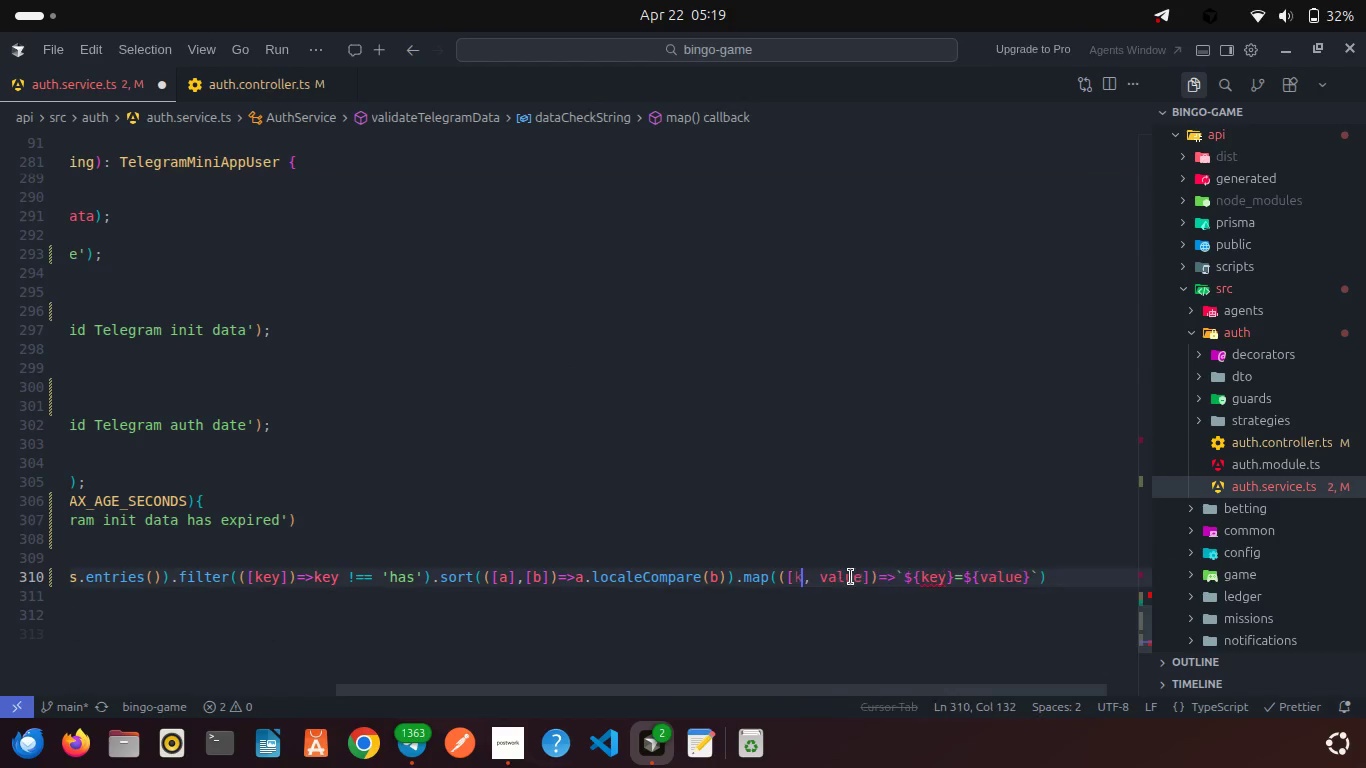 
type(key)
 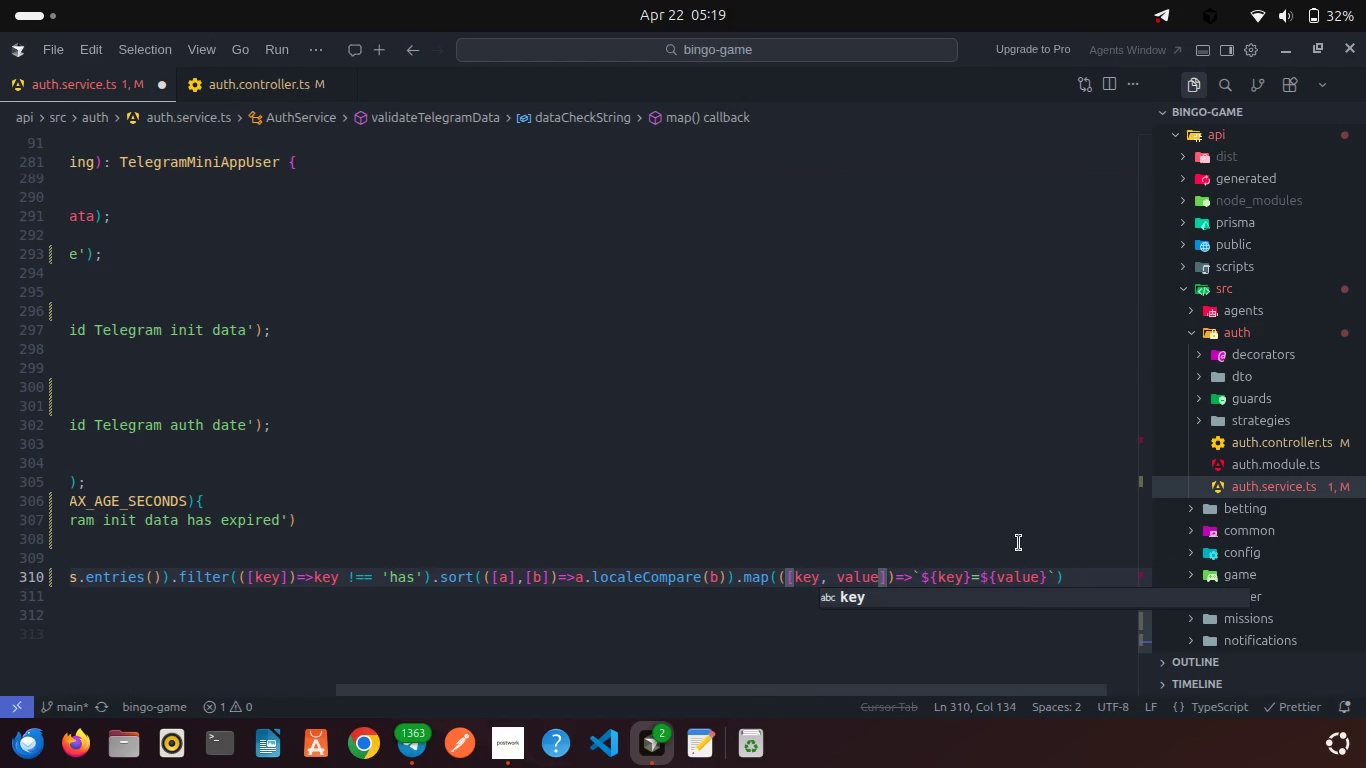 
left_click([1102, 572])
 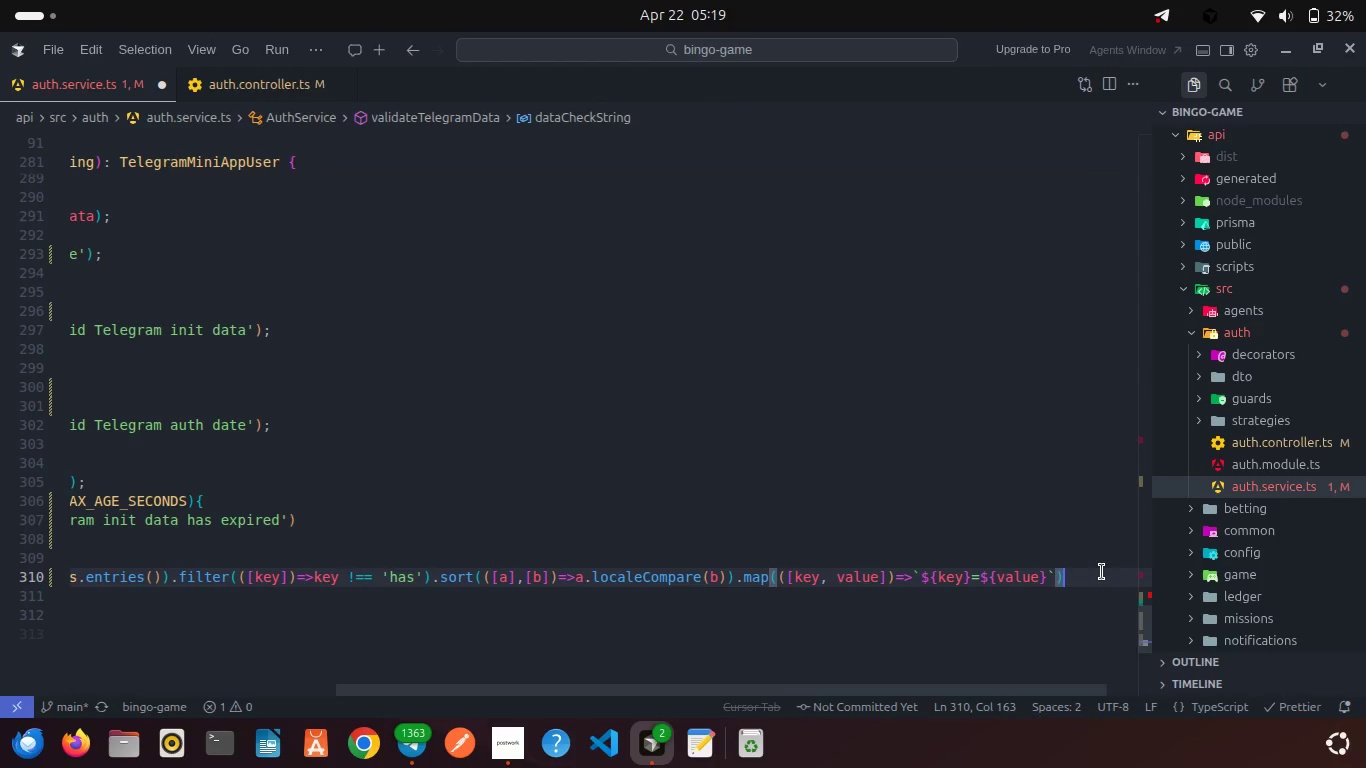 
key(Period)
 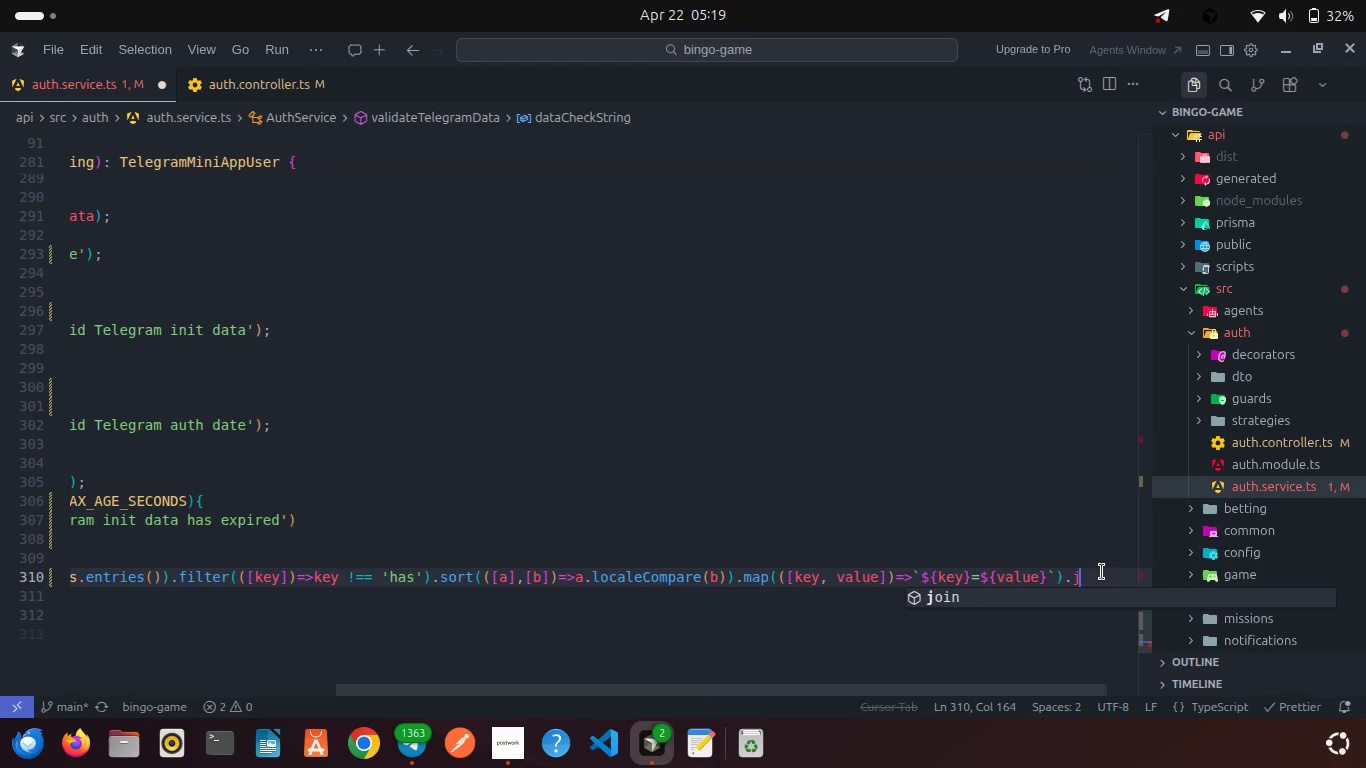 
key(J)
 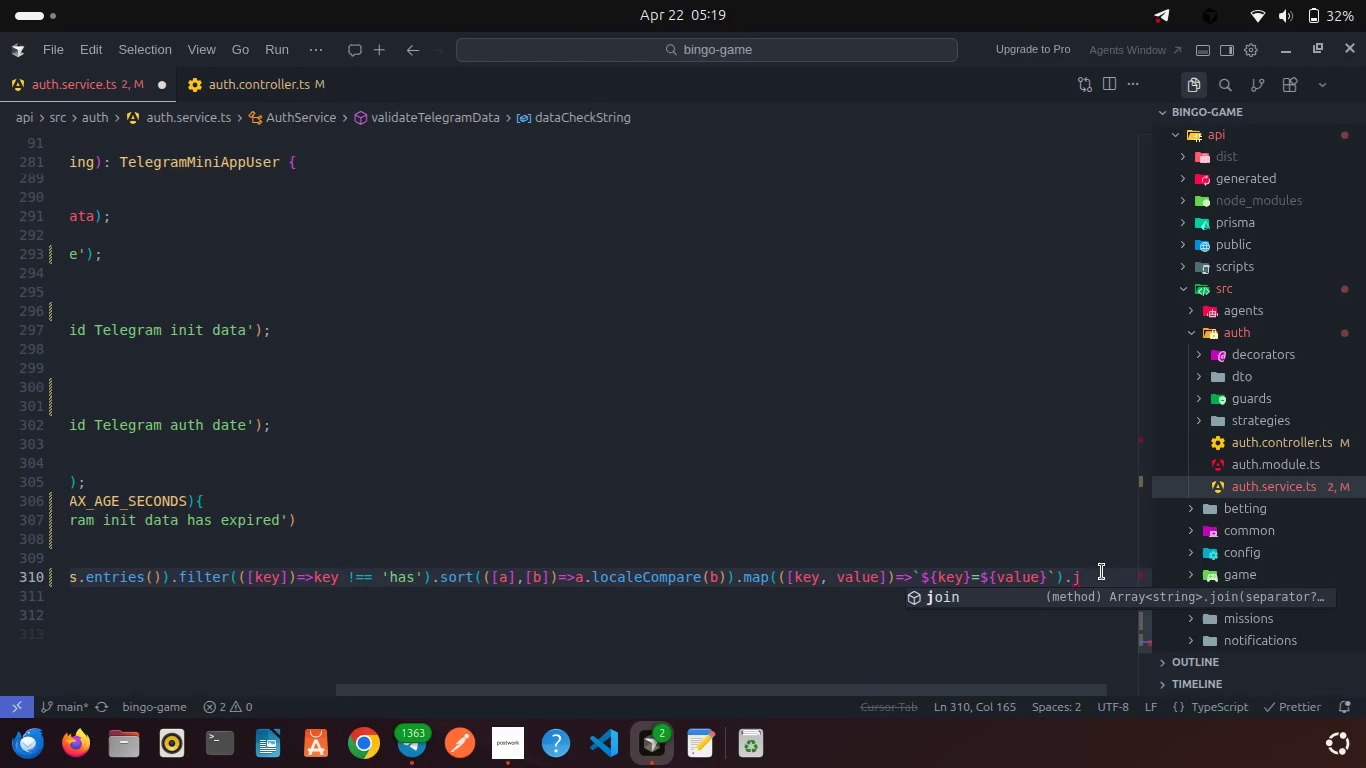 
key(Enter)
 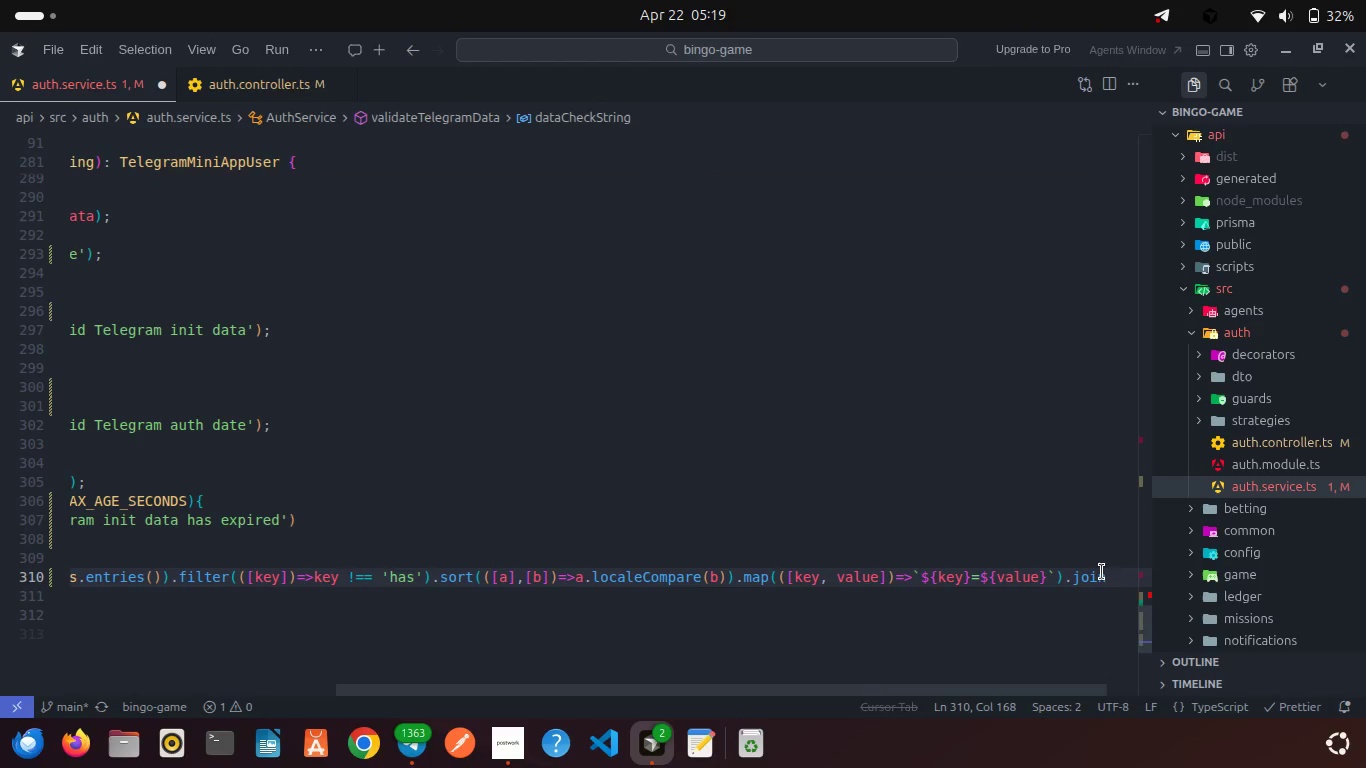 
key(Shift+9)
 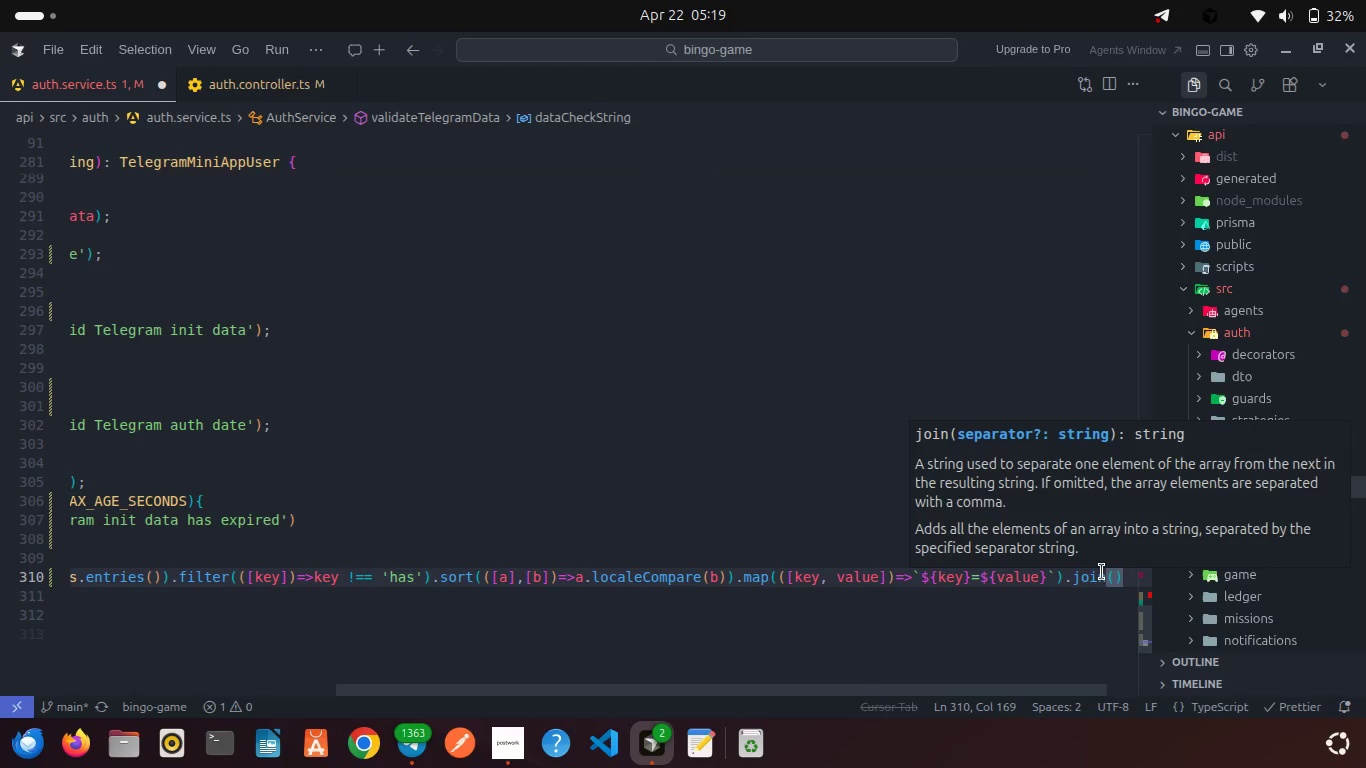 
key(Quote)
 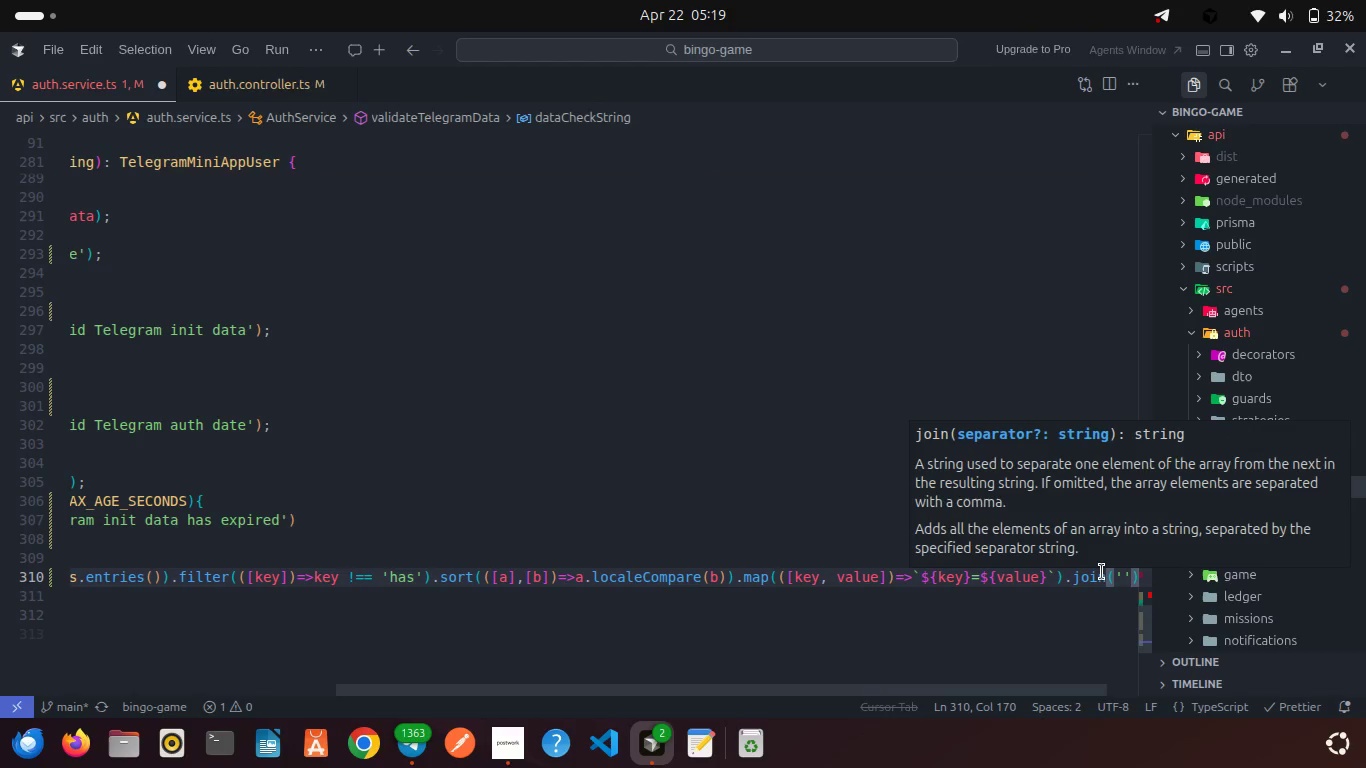 
key(Backslash)
 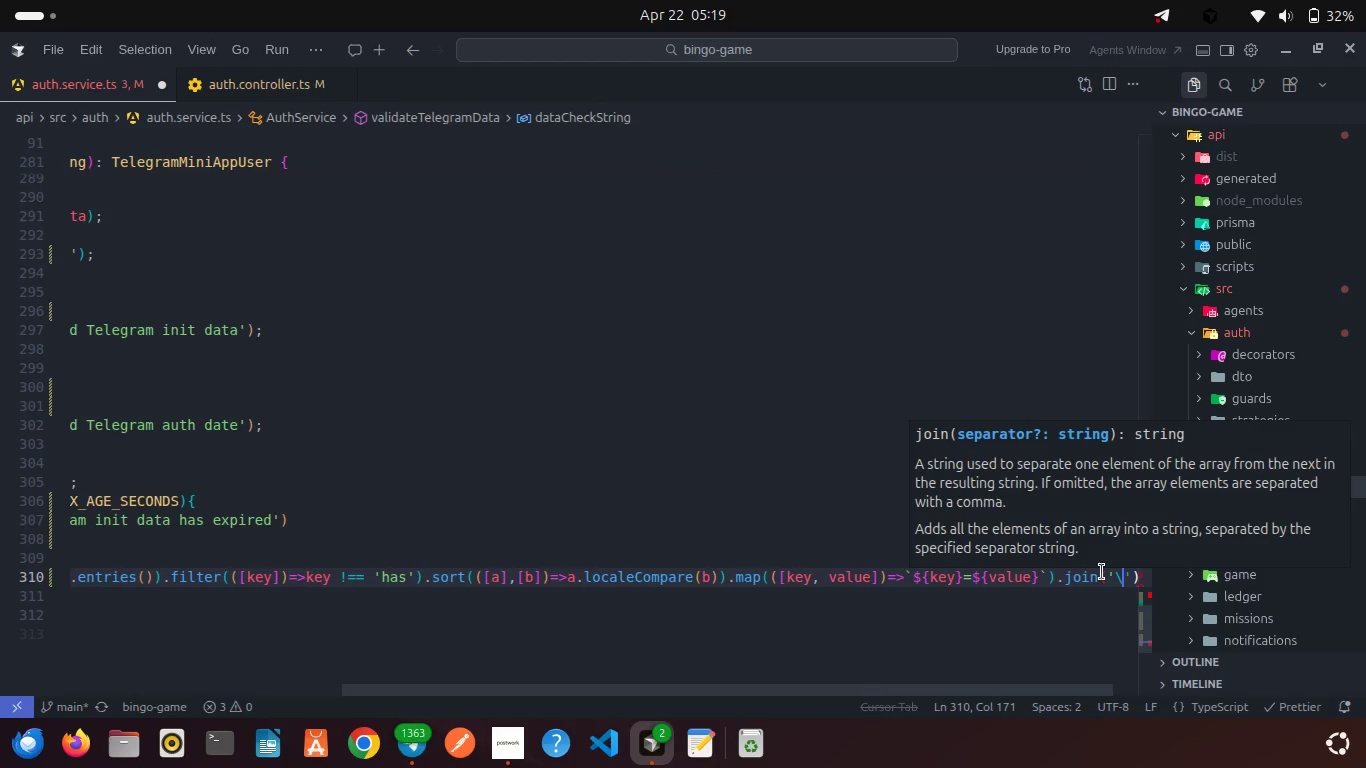 
key(N)
 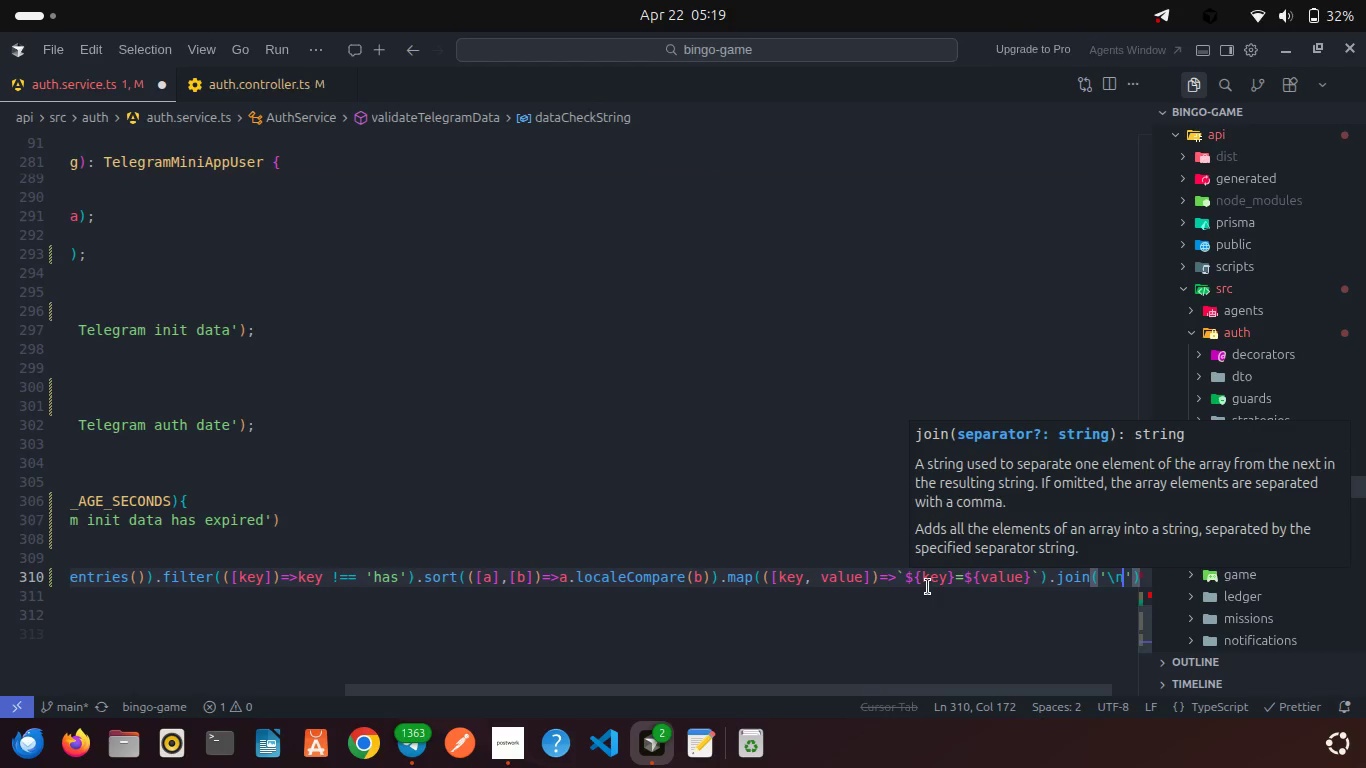 
key(Control+A)
 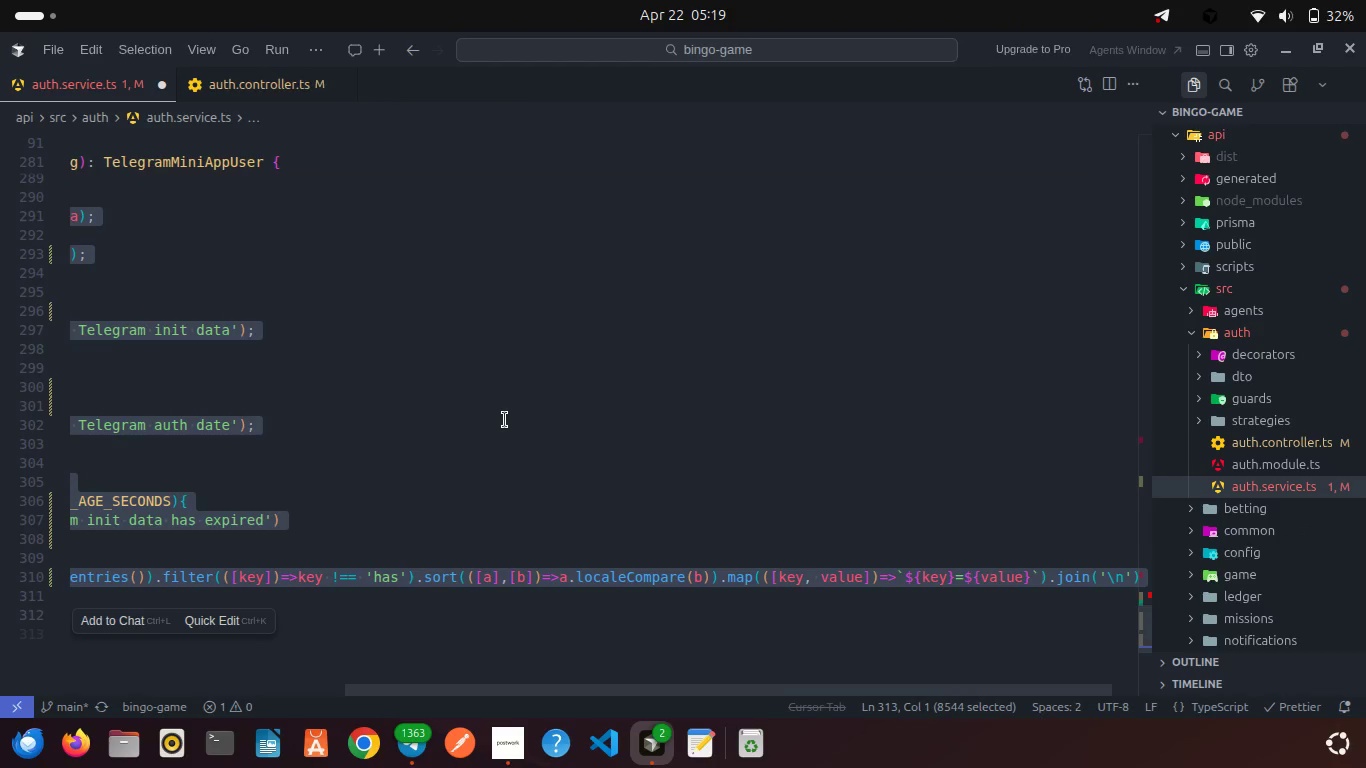 
scroll: coordinate [505, 420], scroll_direction: up, amount: 11.0
 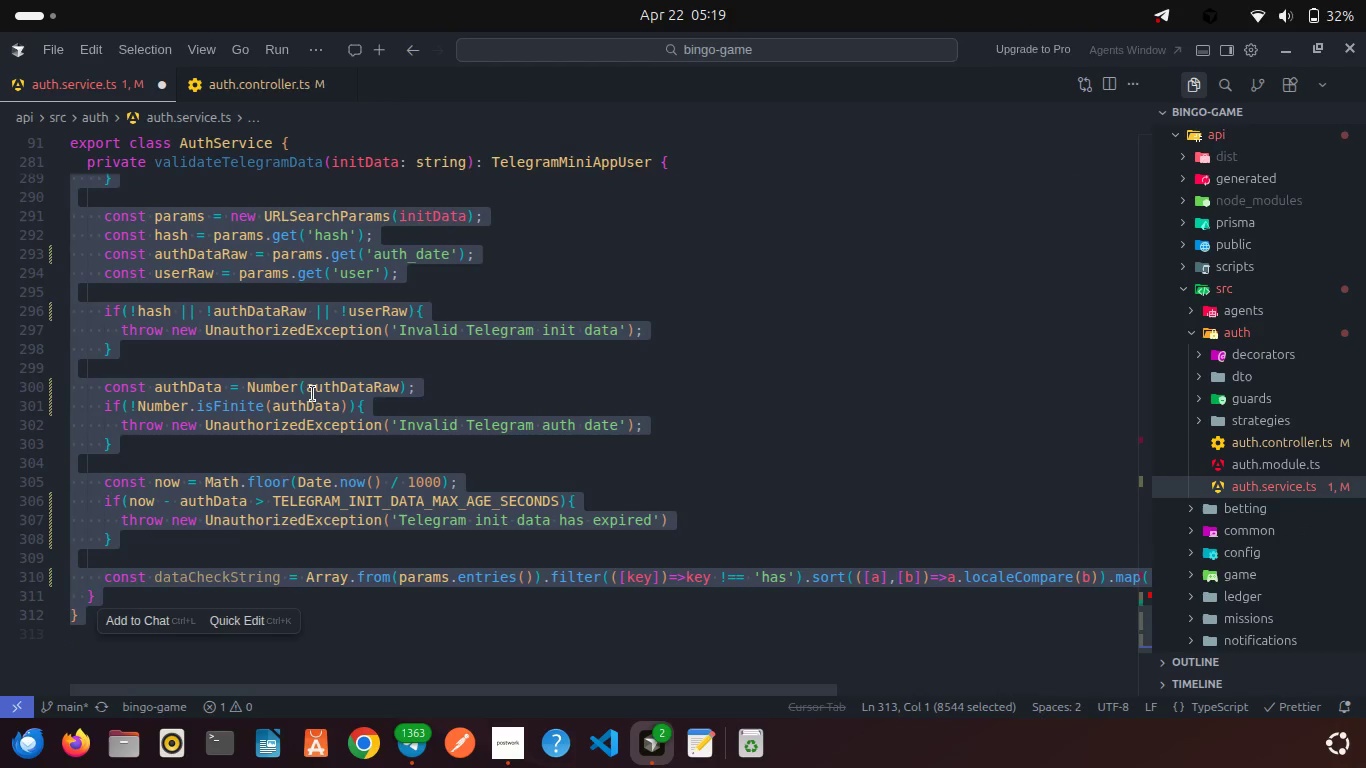 
right_click([313, 394])
 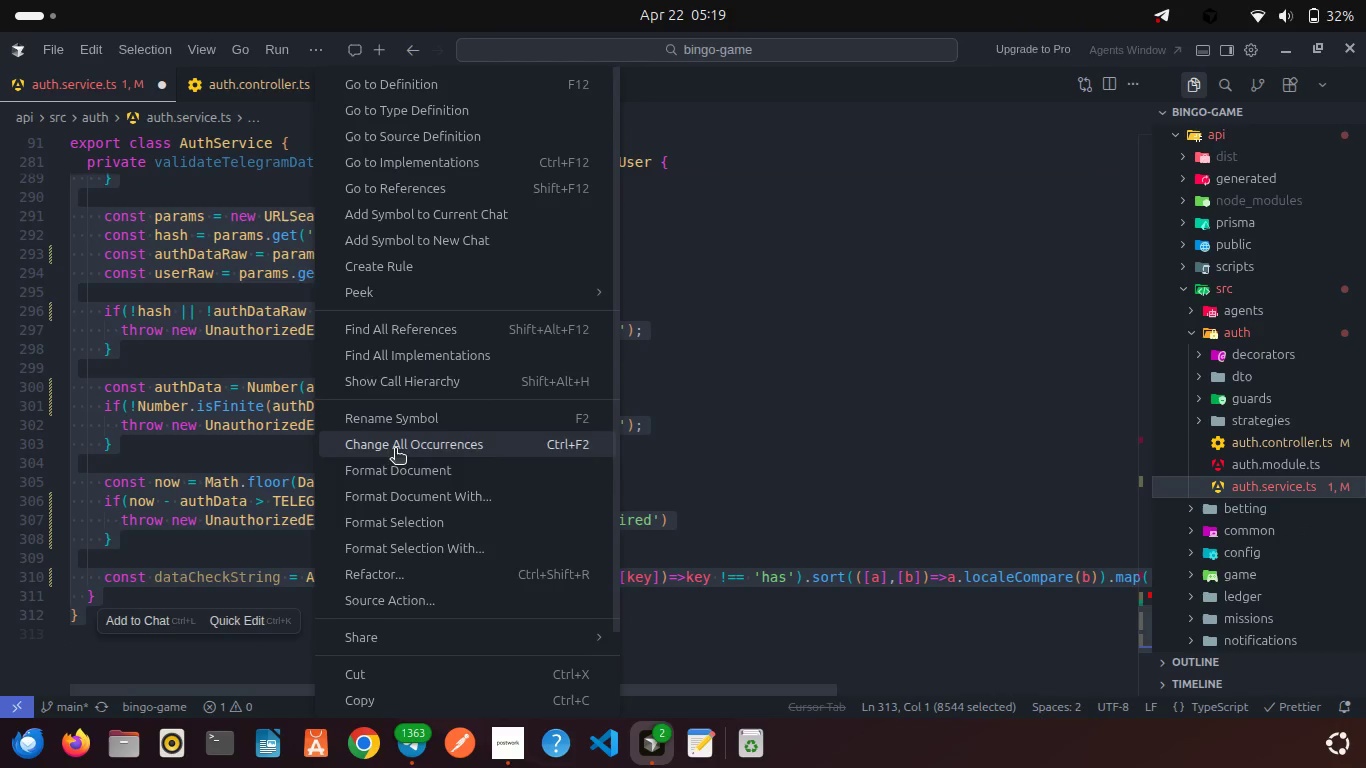 
left_click([416, 476])
 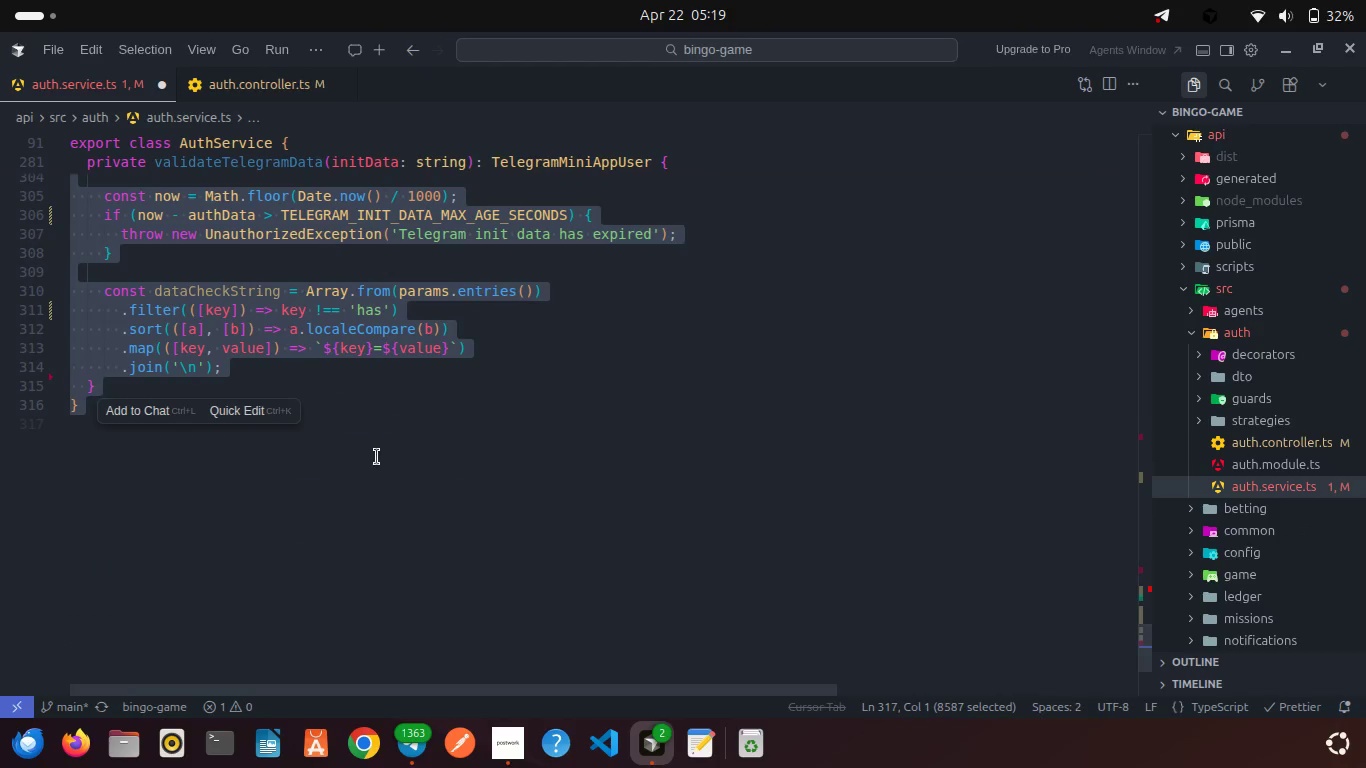 
left_click([375, 455])
 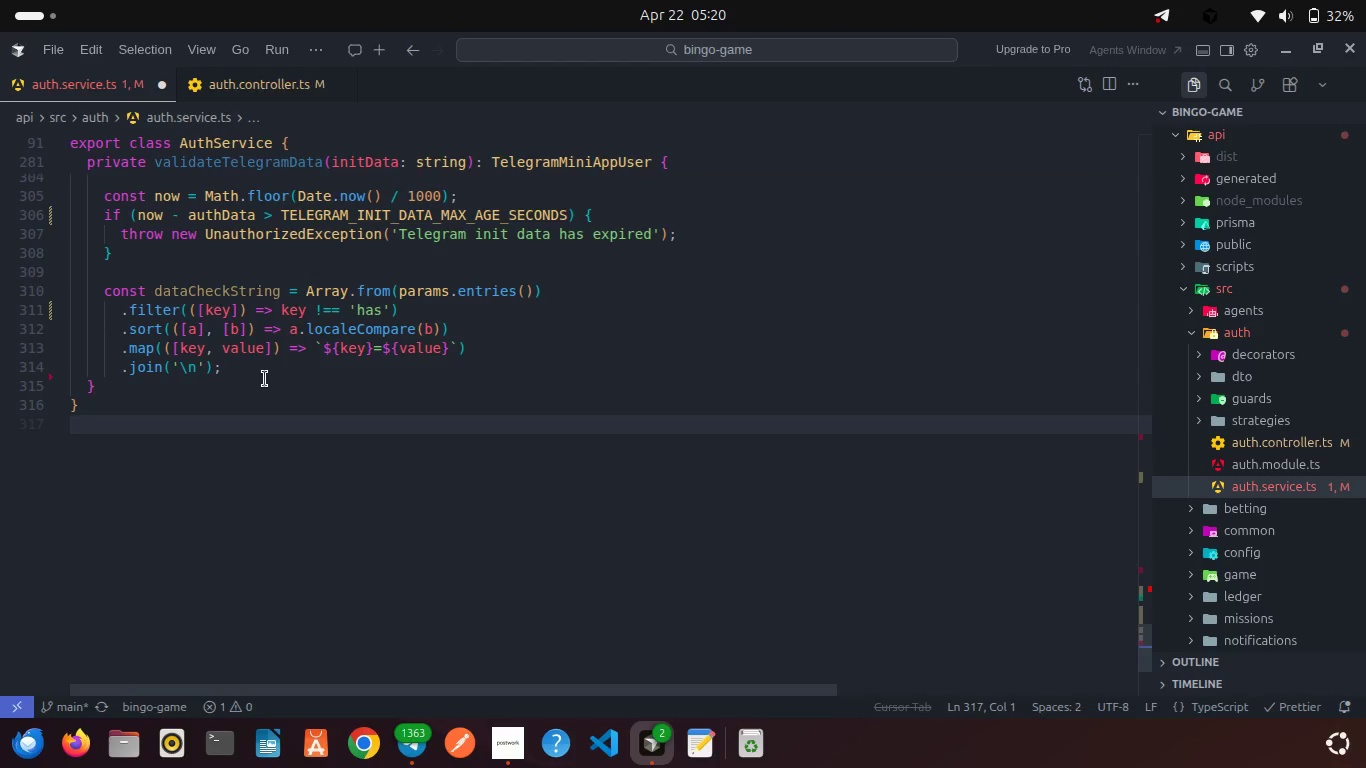 
wait(7.91)
 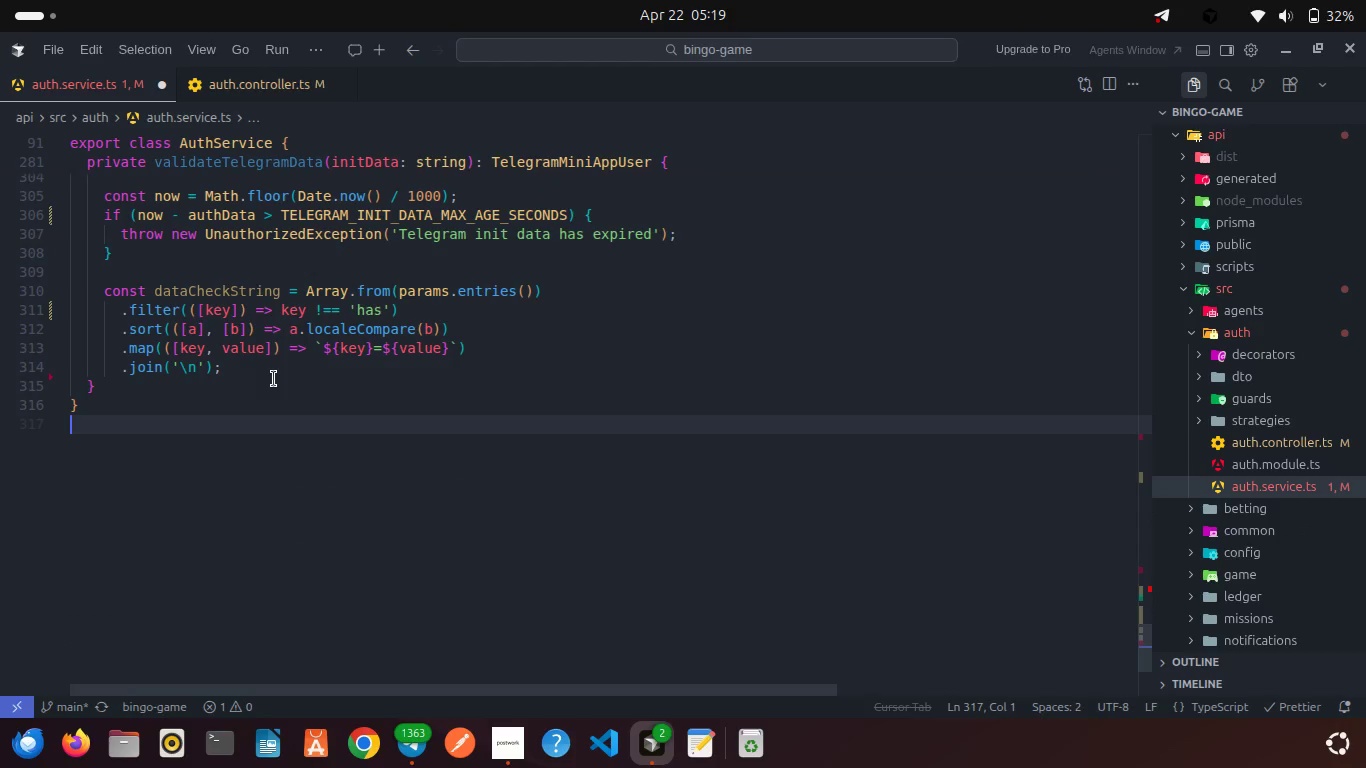 
scroll: coordinate [265, 380], scroll_direction: down, amount: 1.0
 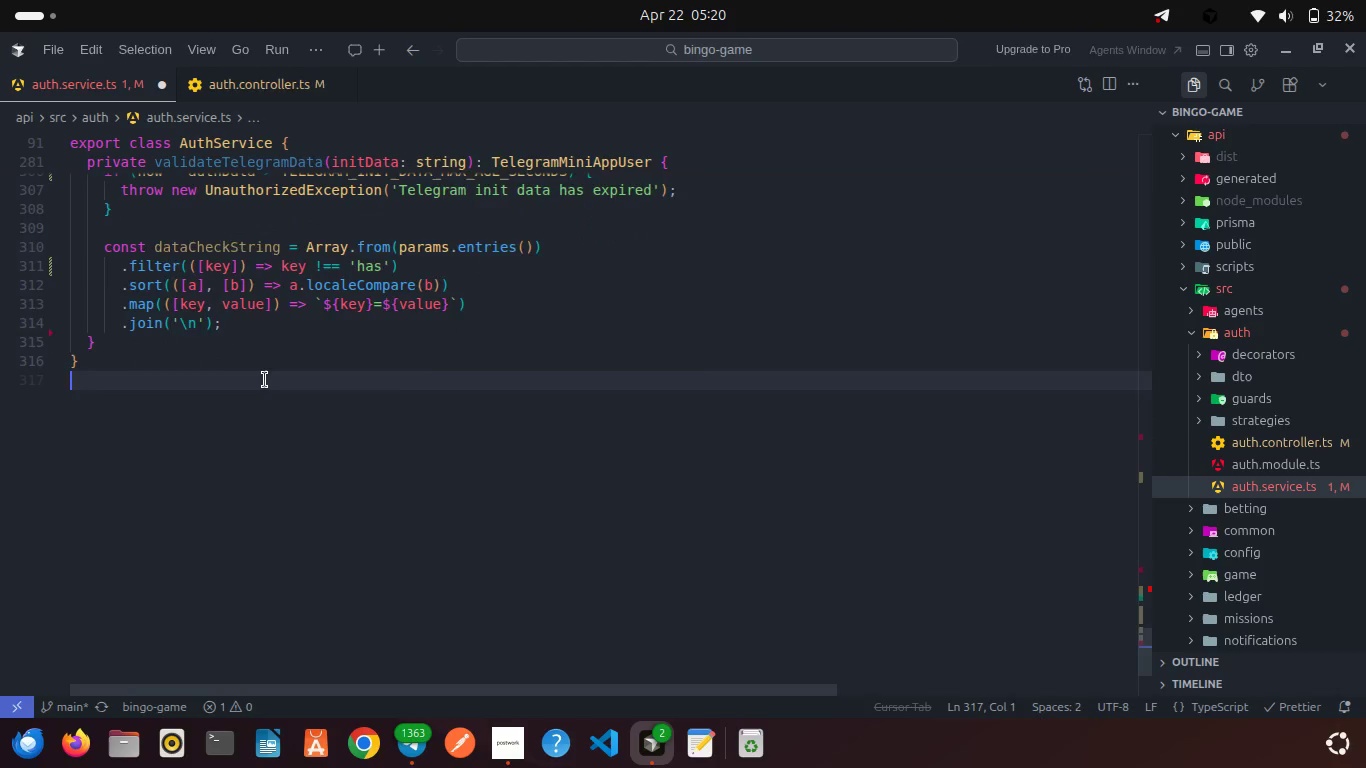 
scroll: coordinate [265, 380], scroll_direction: up, amount: 4.0
 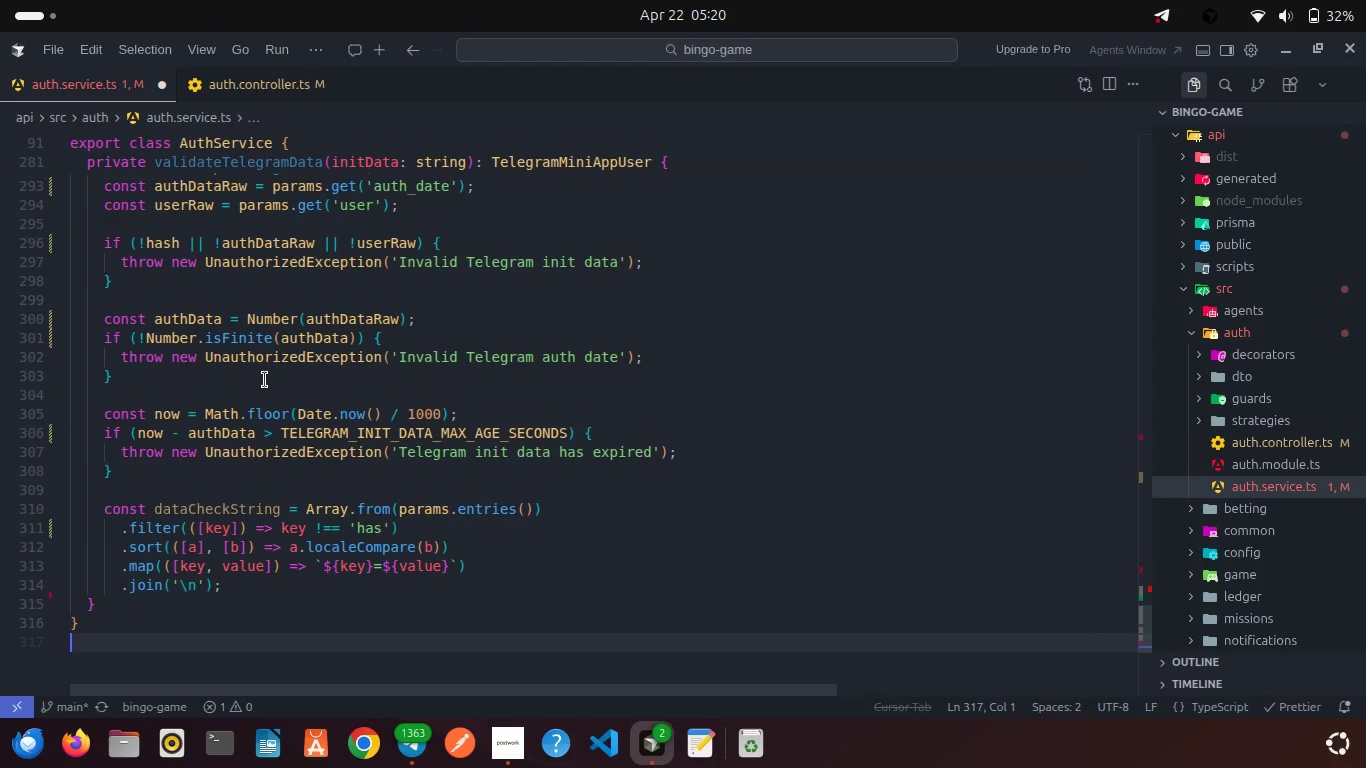 
wait(8.77)
 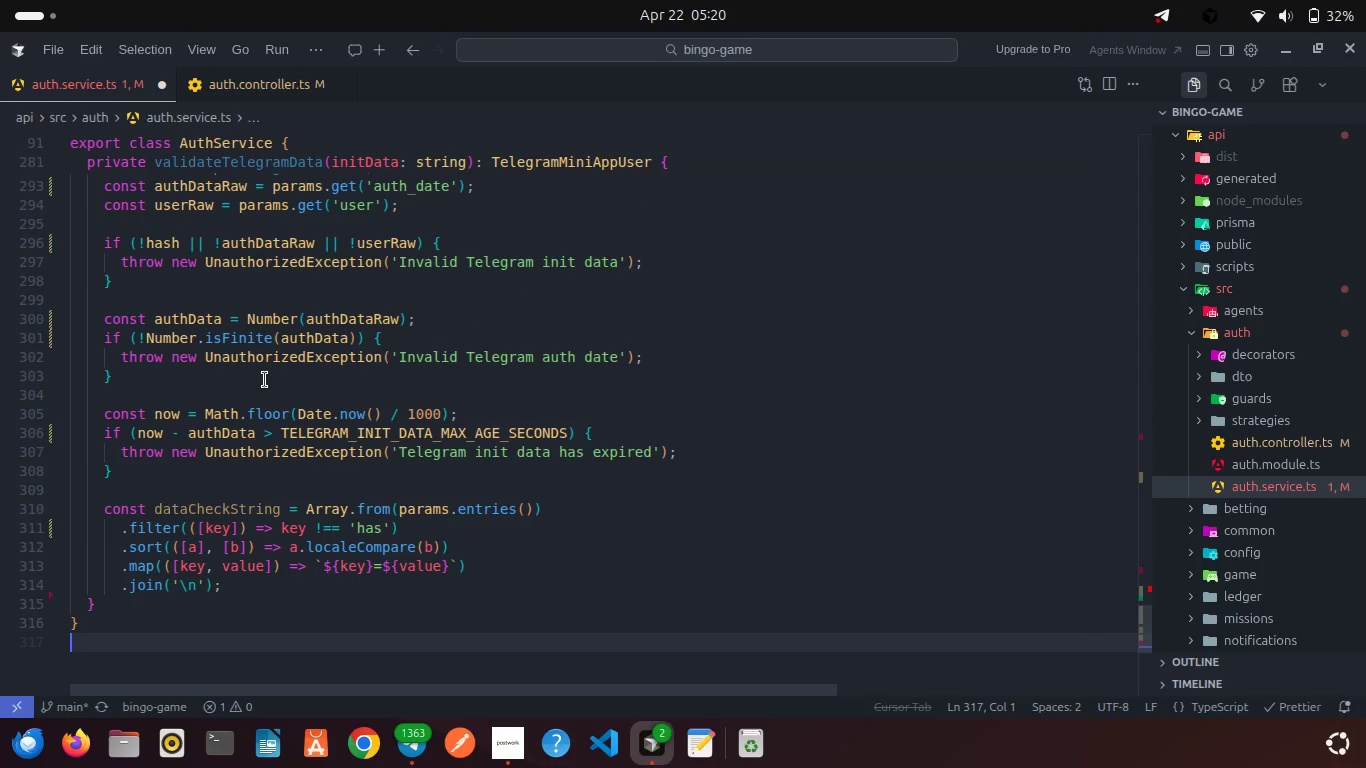 
scroll: coordinate [297, 438], scroll_direction: down, amount: 1.0
 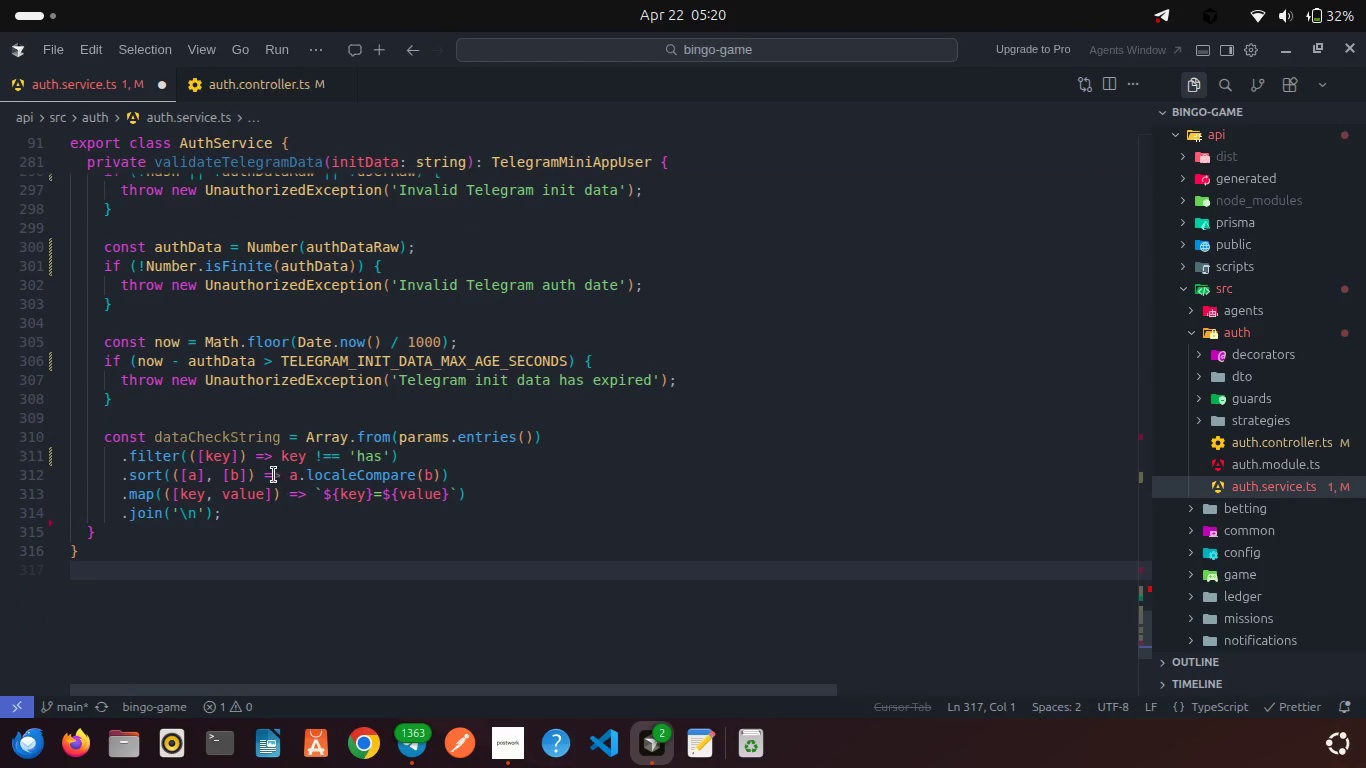 
left_click([252, 503])
 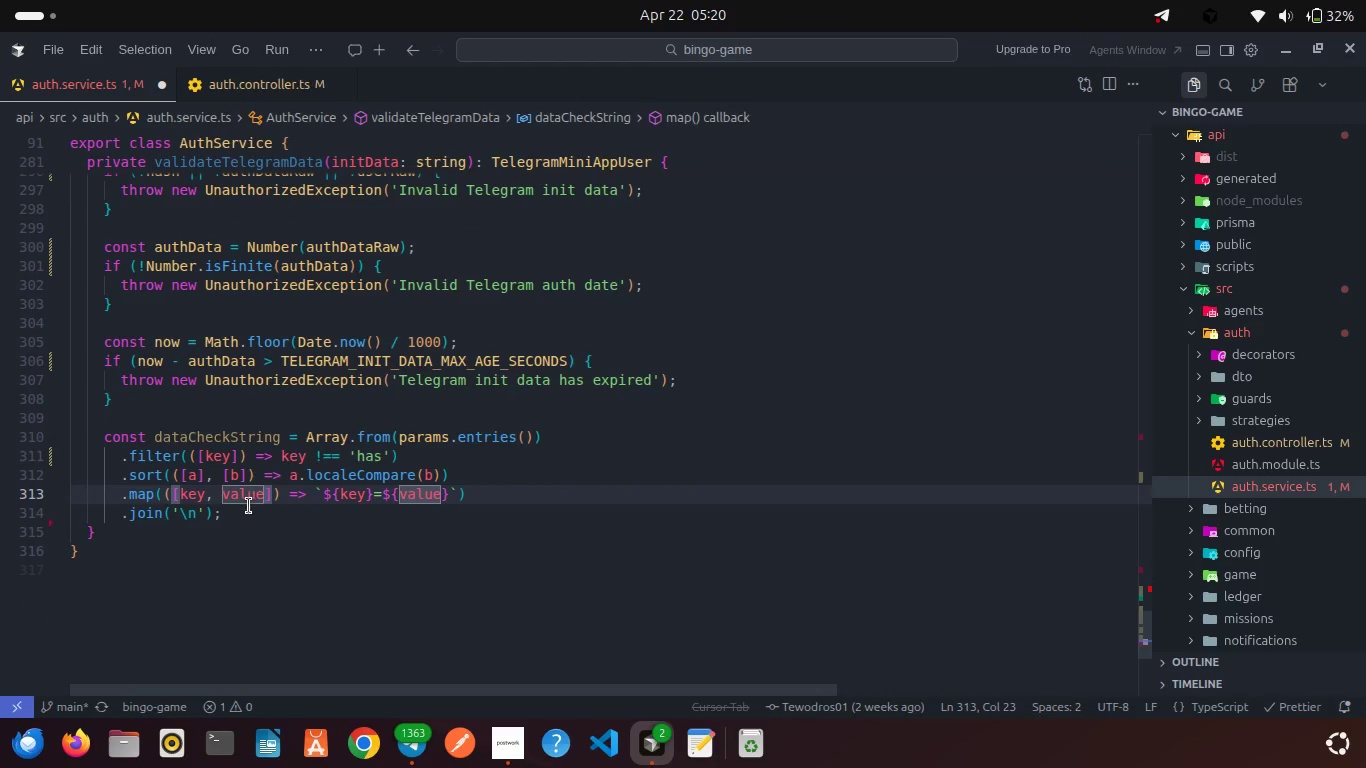 
left_click([248, 506])
 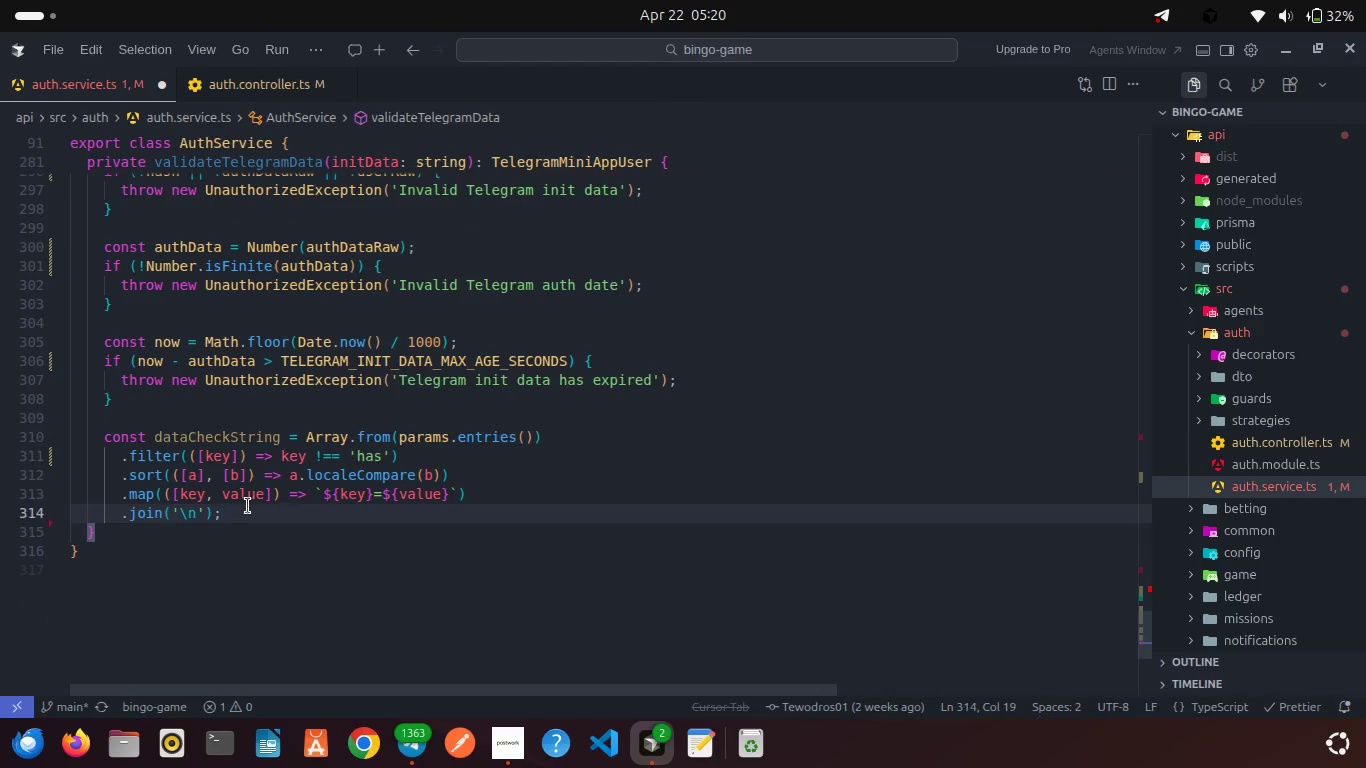 
key(Enter)
 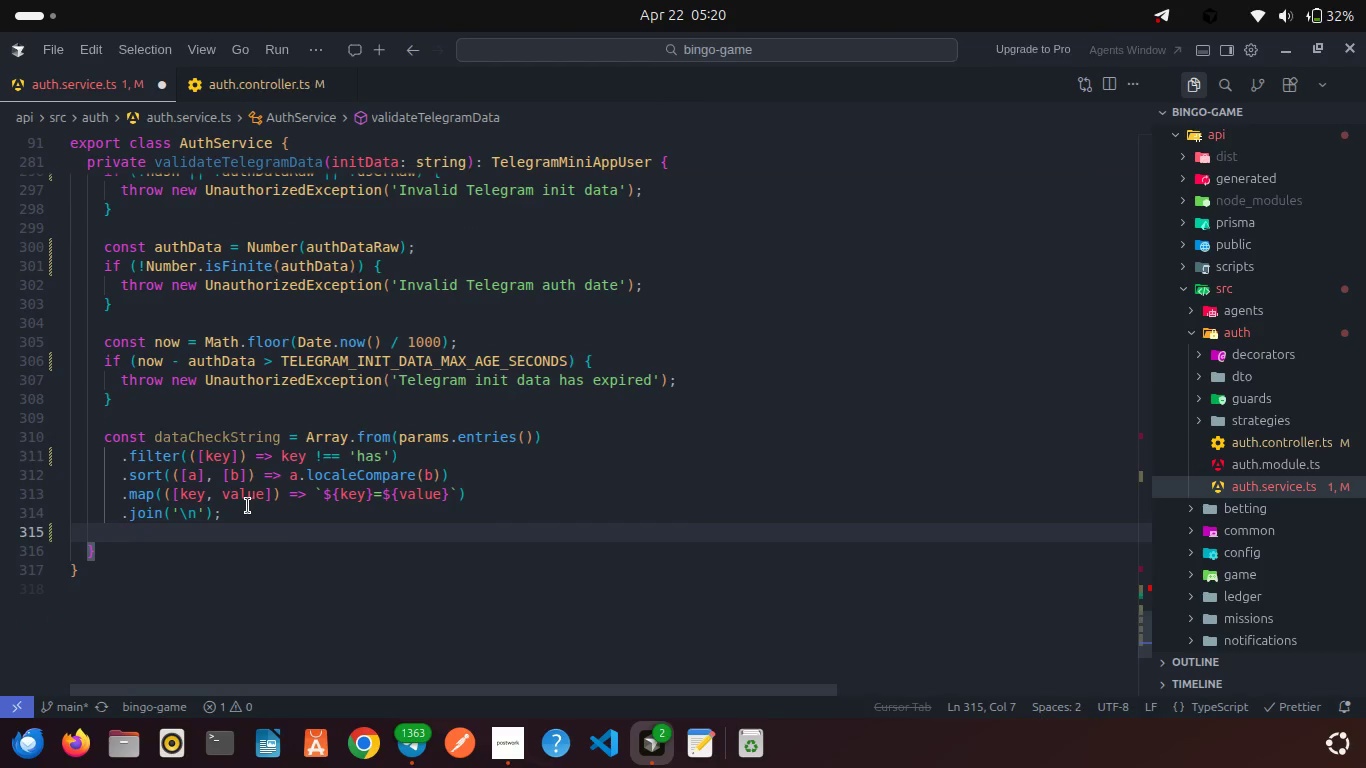 
key(Backspace)
 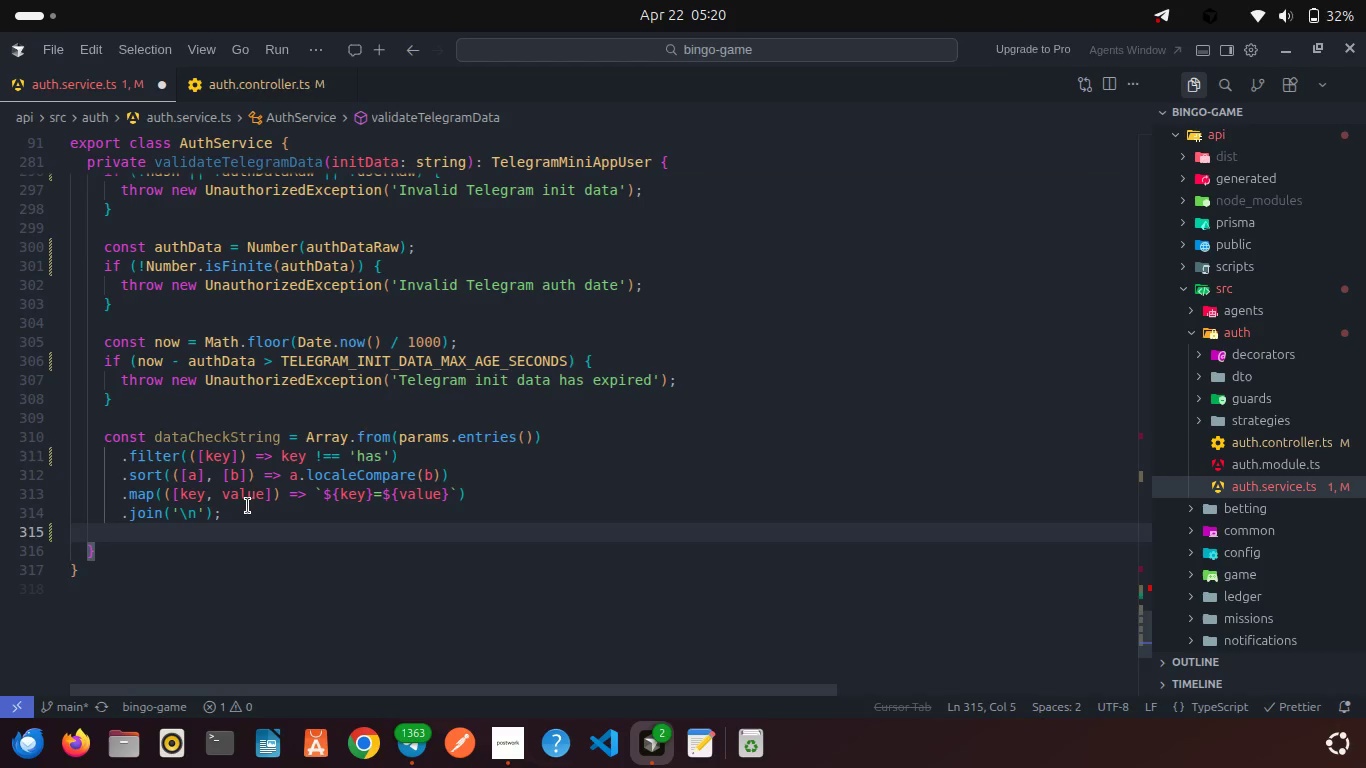 
key(Enter)
 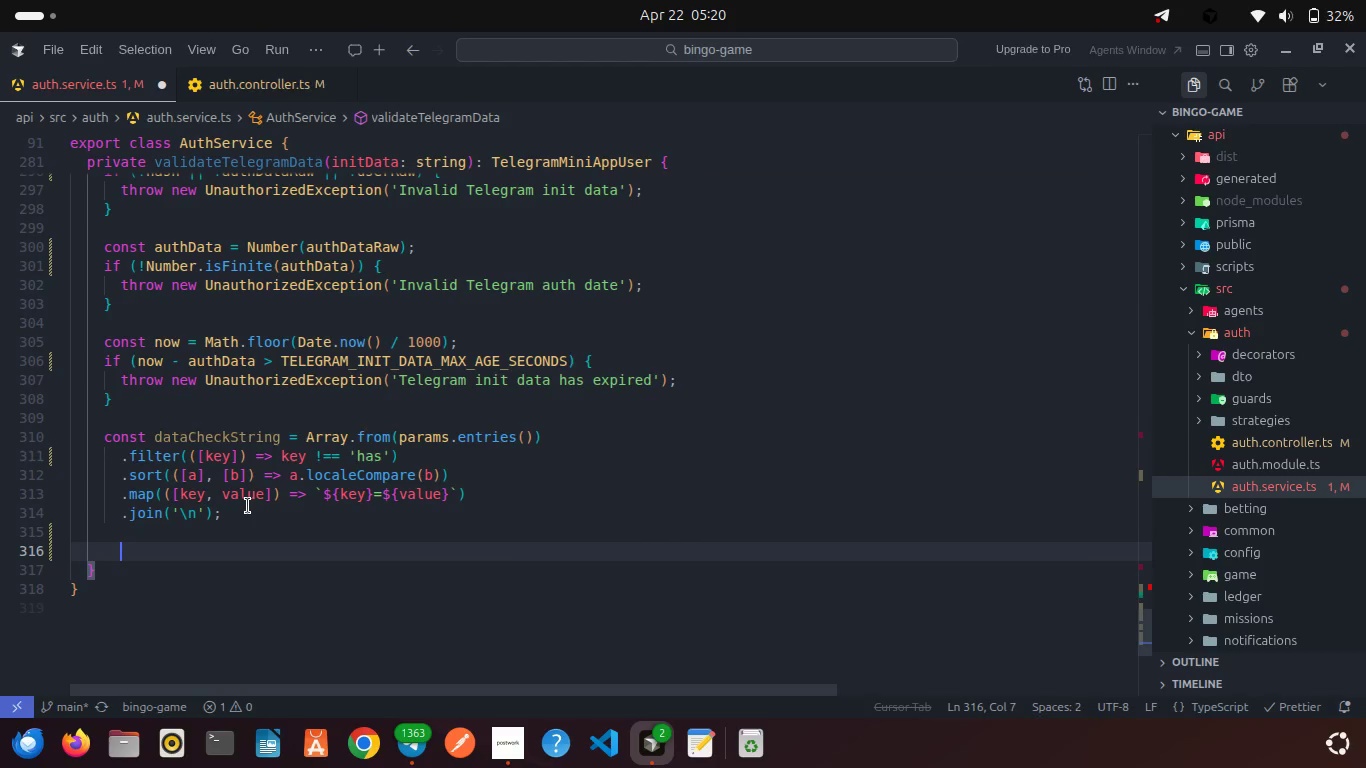 
key(Backspace)
type(const secret = cr)
 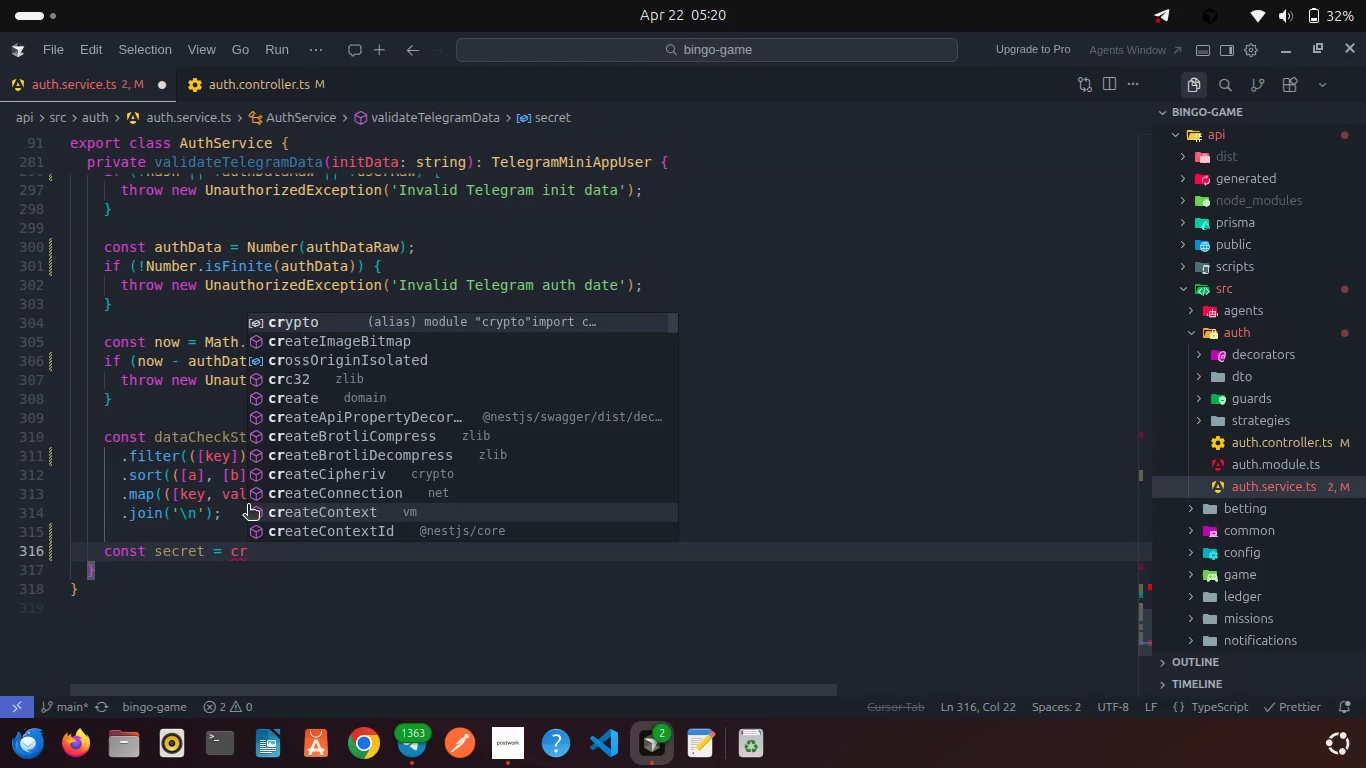 
key(Enter)
 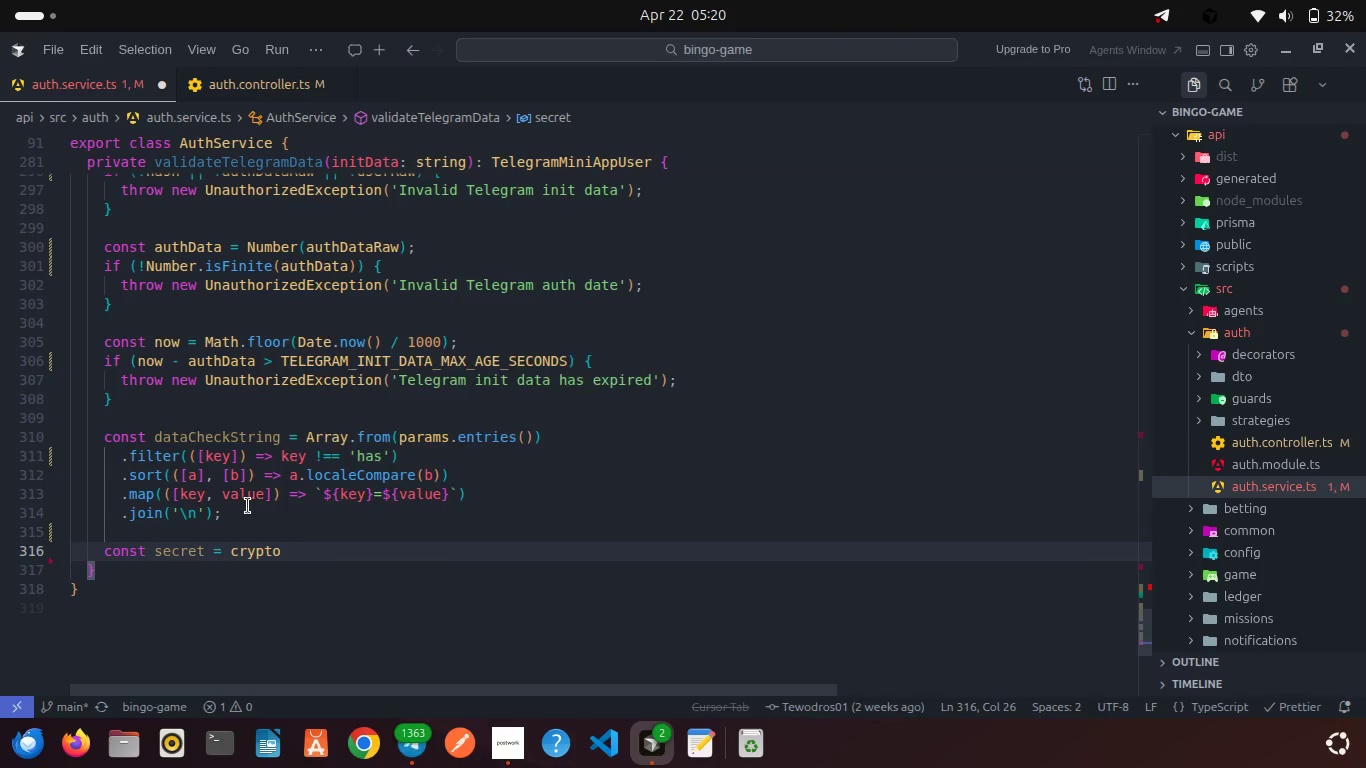 
key(Period)
 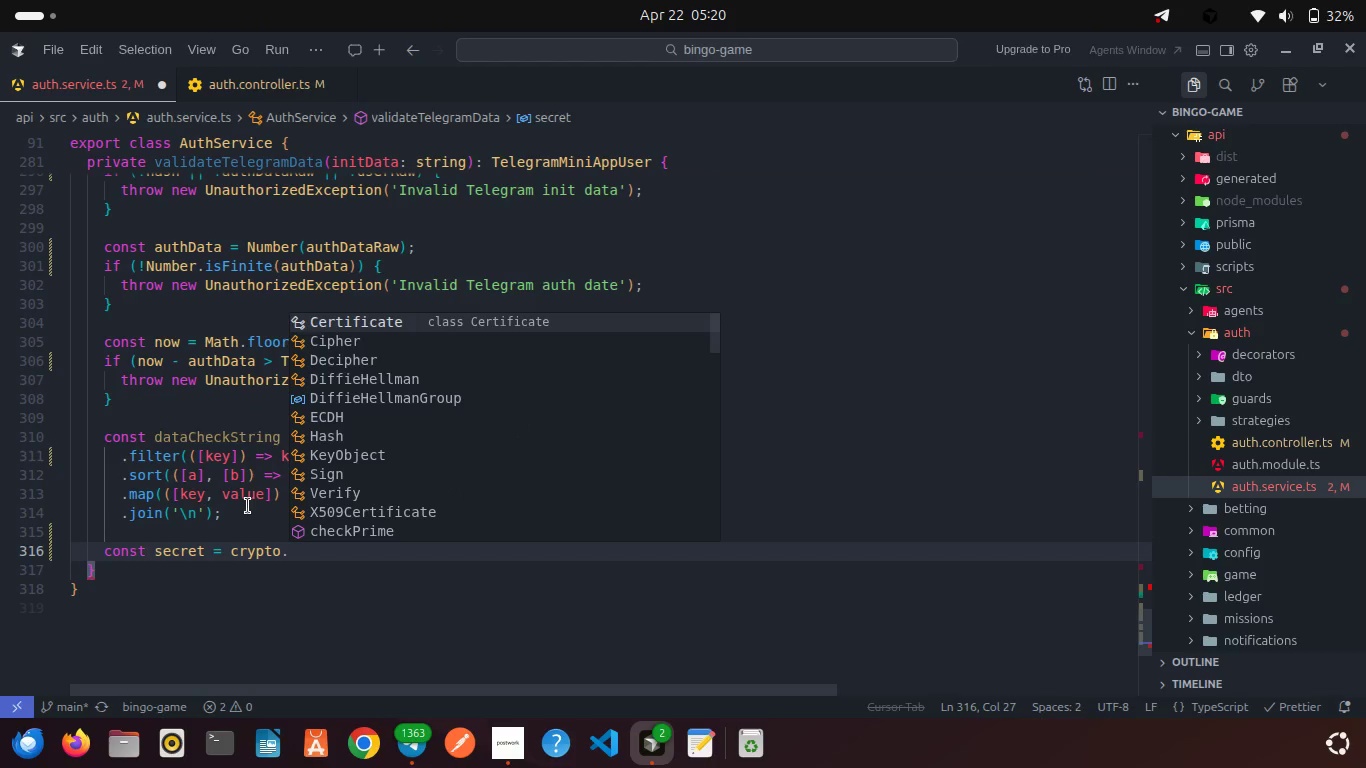 
wait(6.78)
 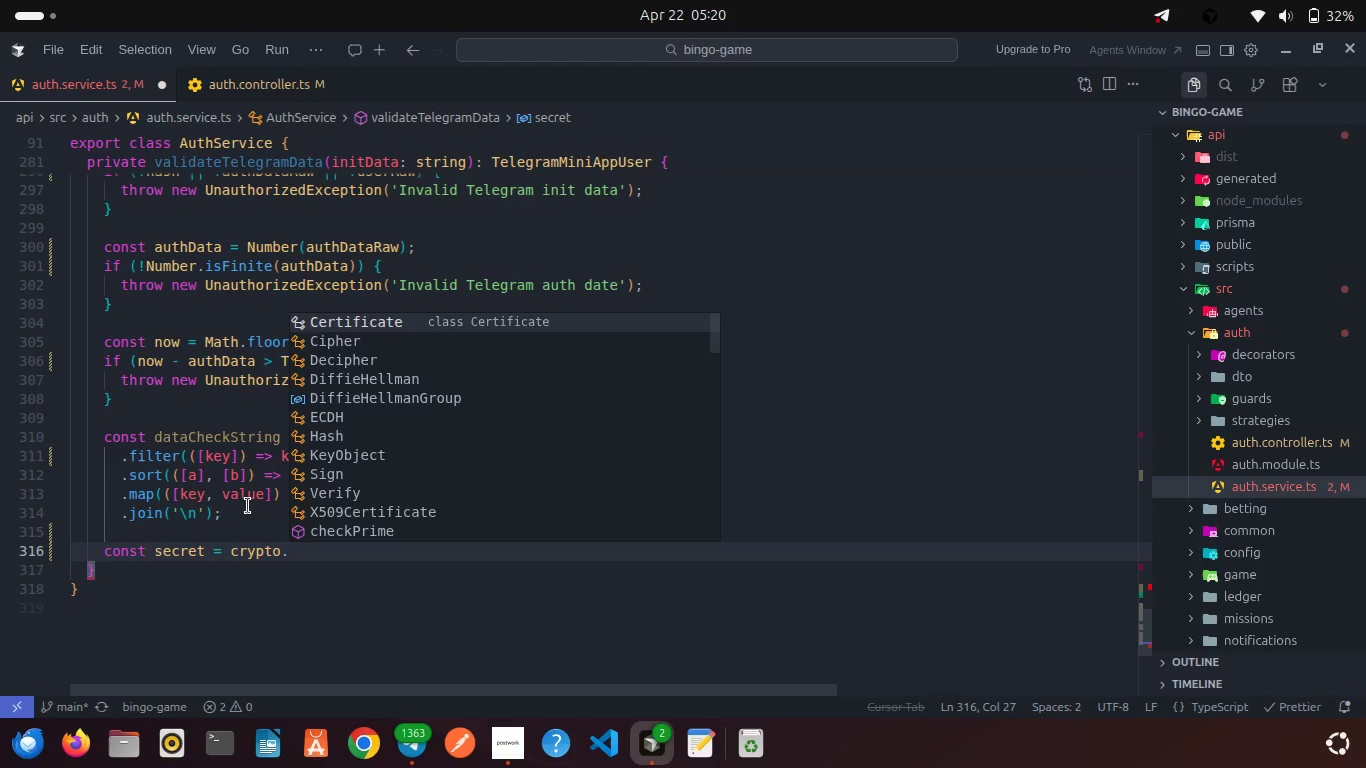 
type(cre)
 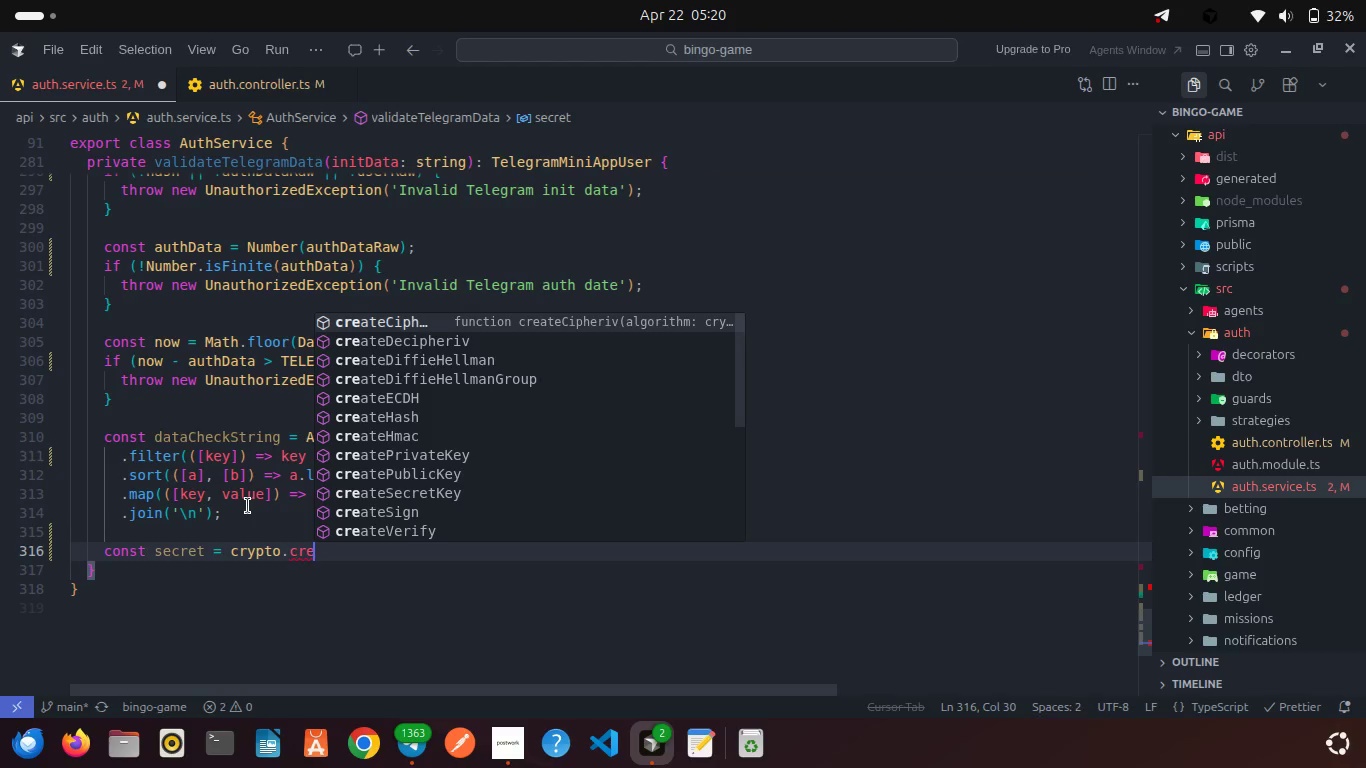 
key(ArrowDown)
 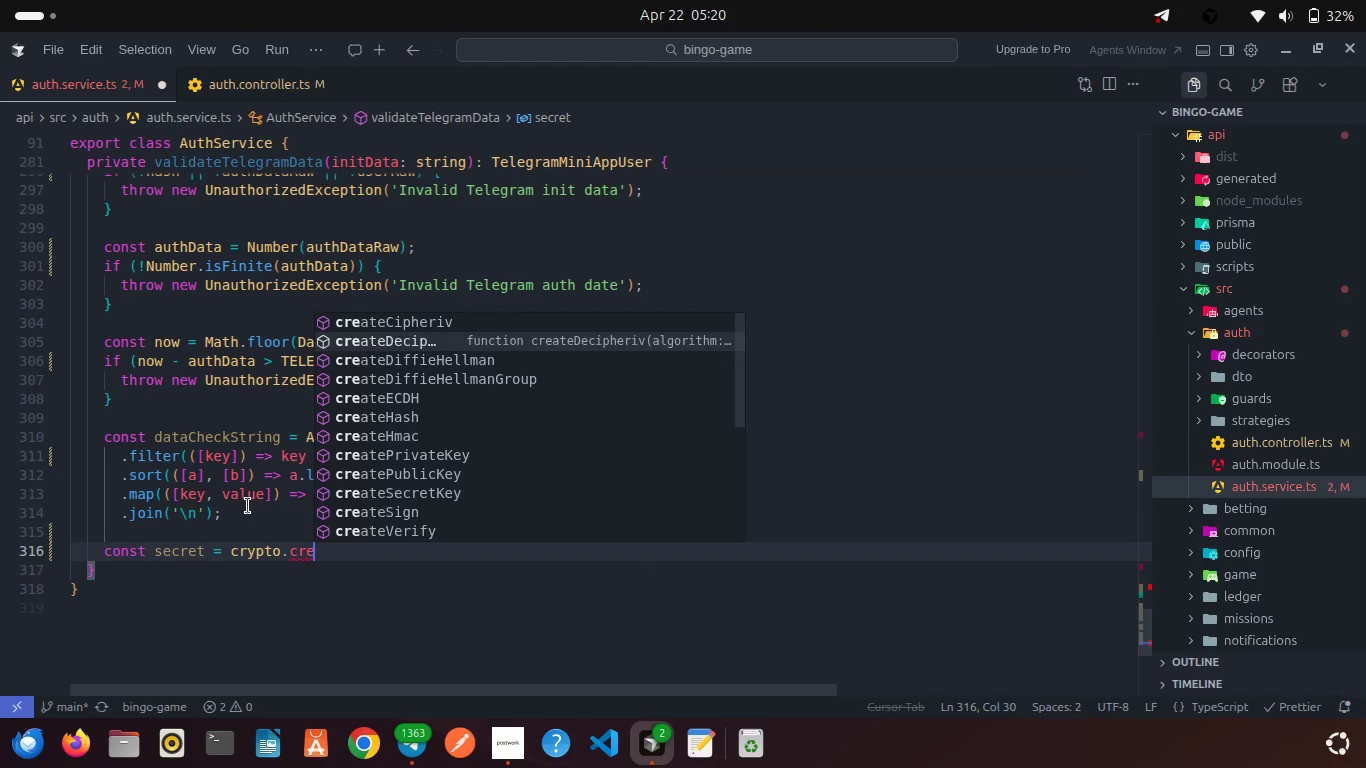 
key(ArrowDown)
 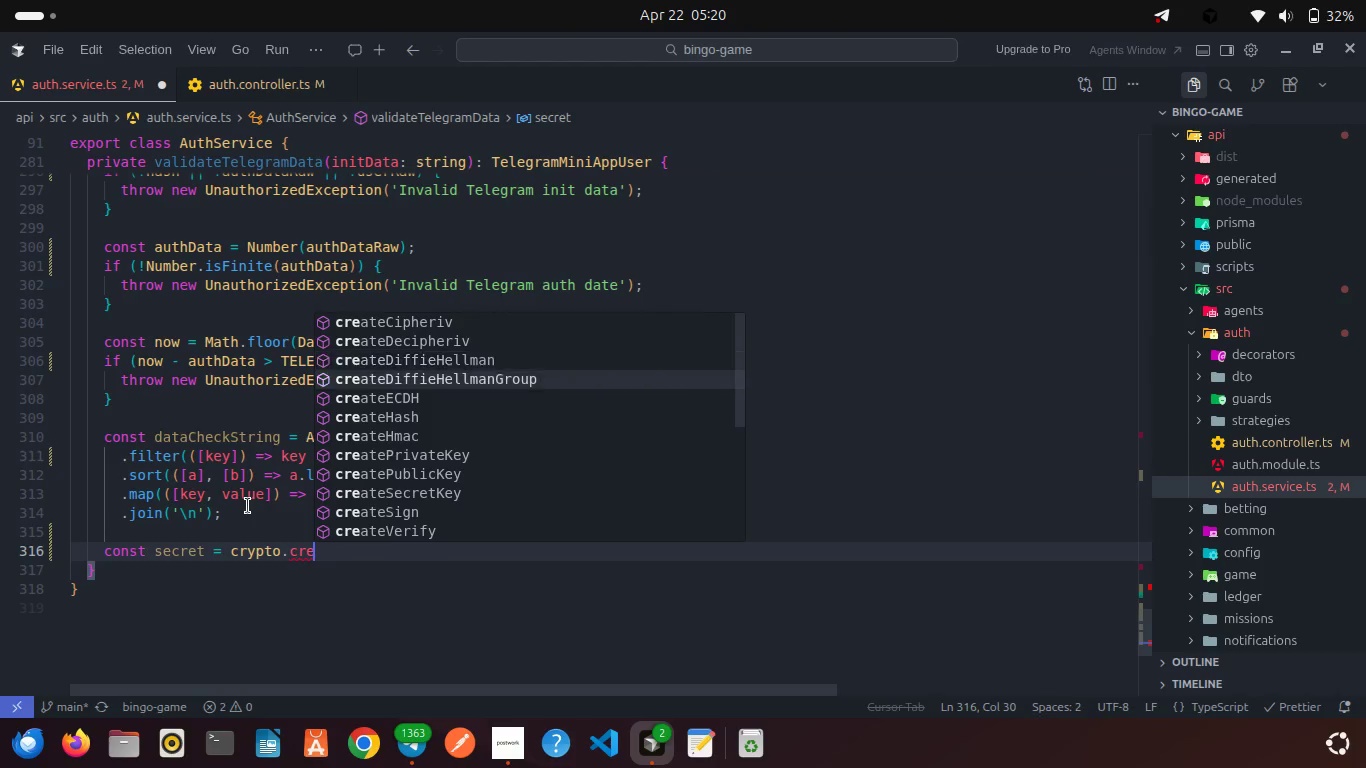 
key(ArrowDown)
 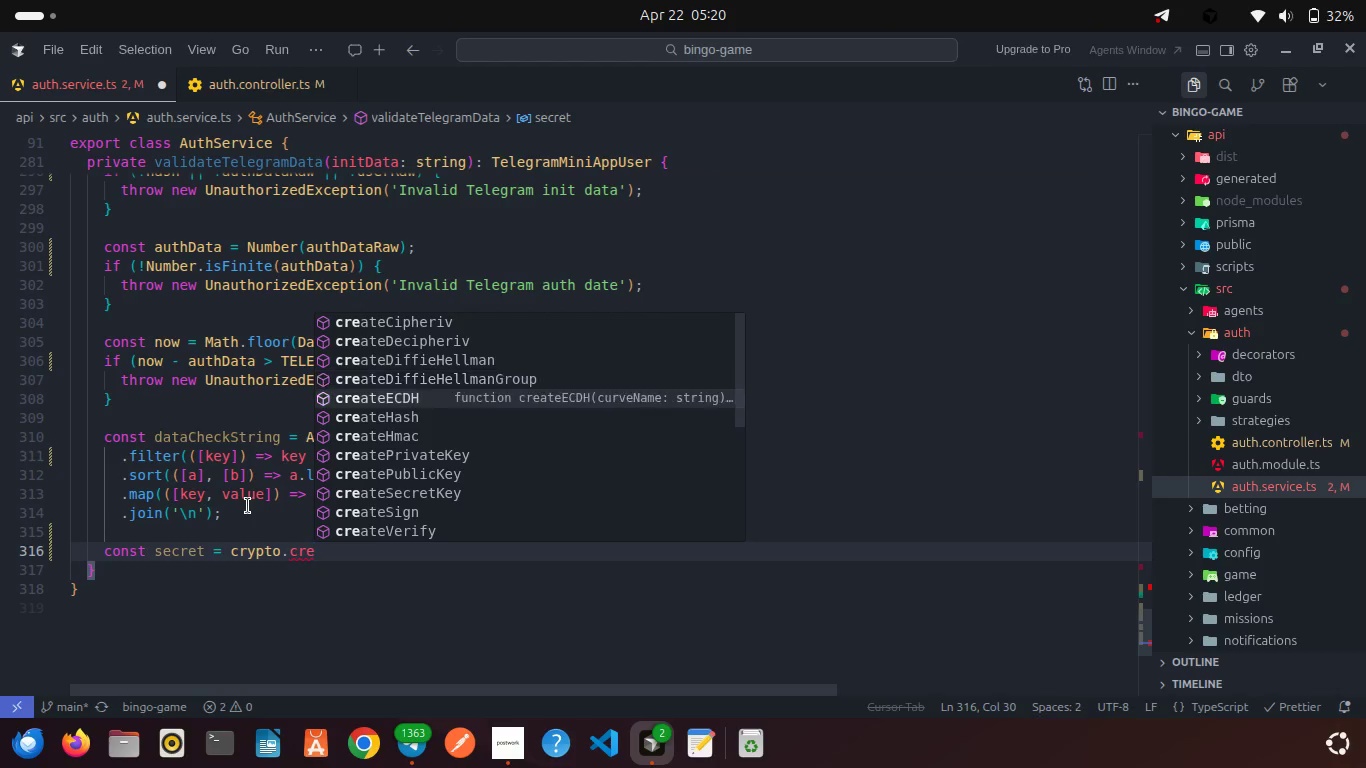 
key(ArrowDown)
 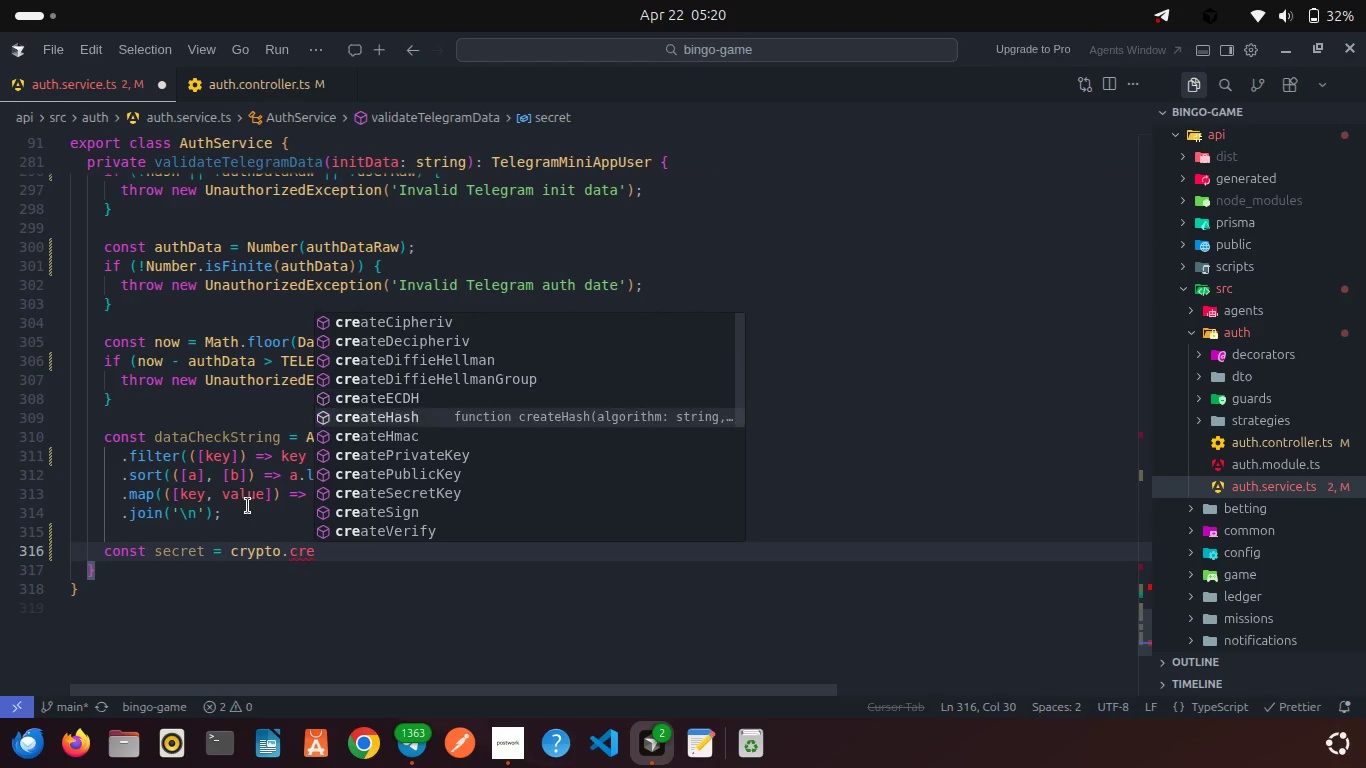 
key(ArrowDown)
 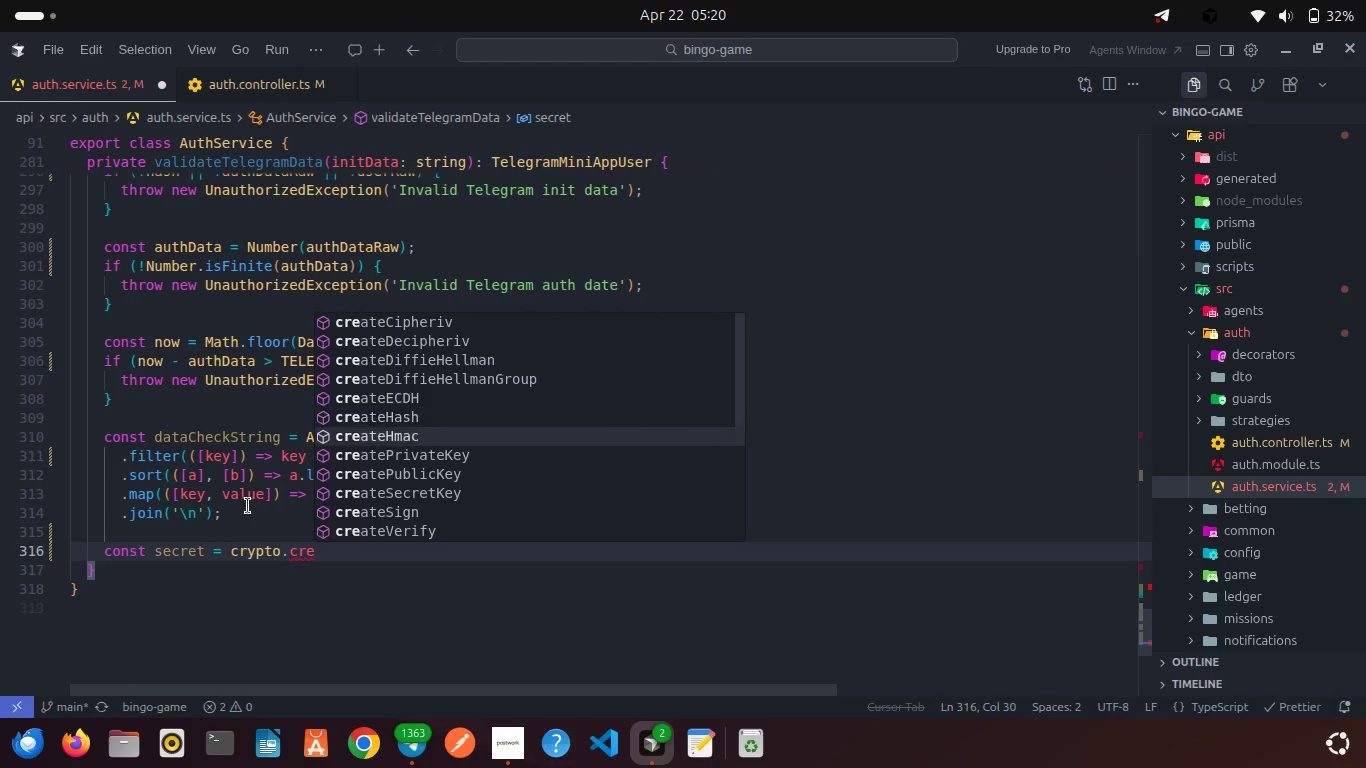 
key(ArrowDown)
 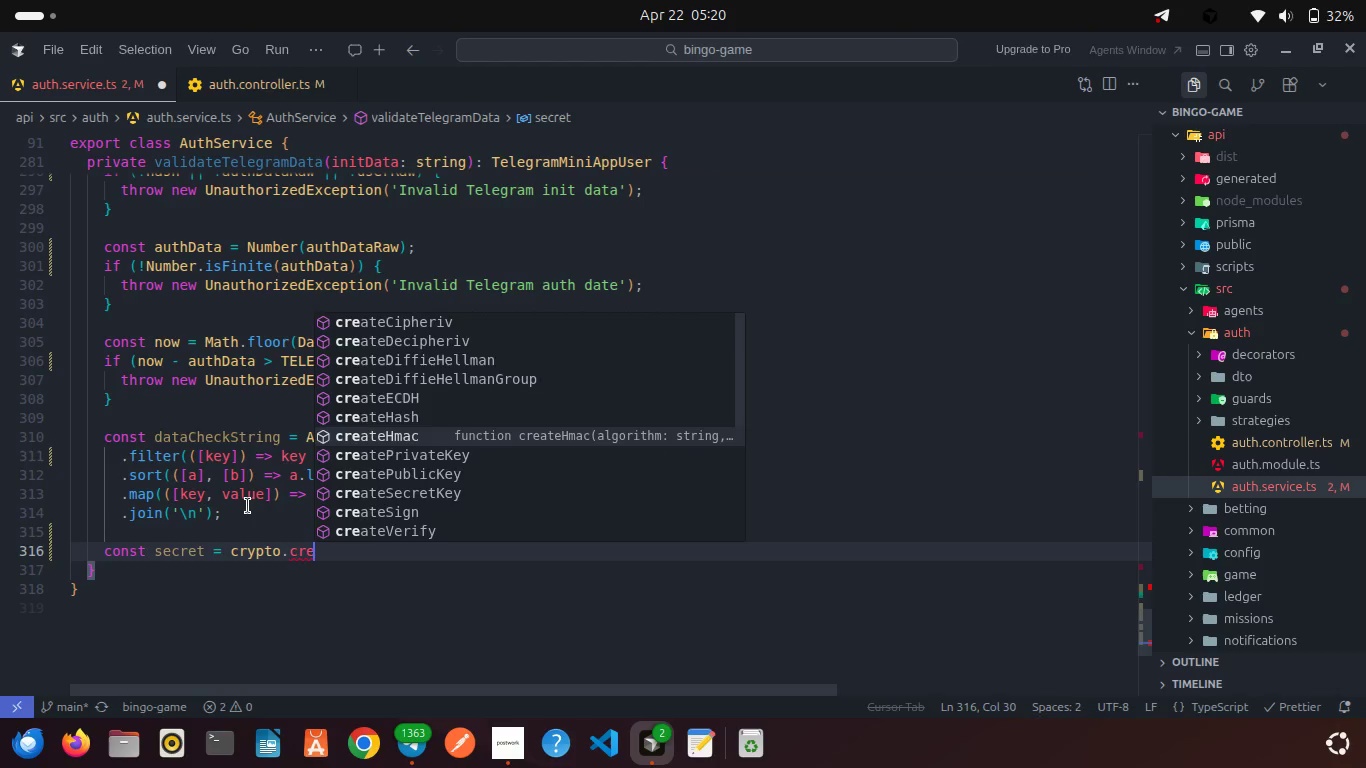 
key(Enter)
 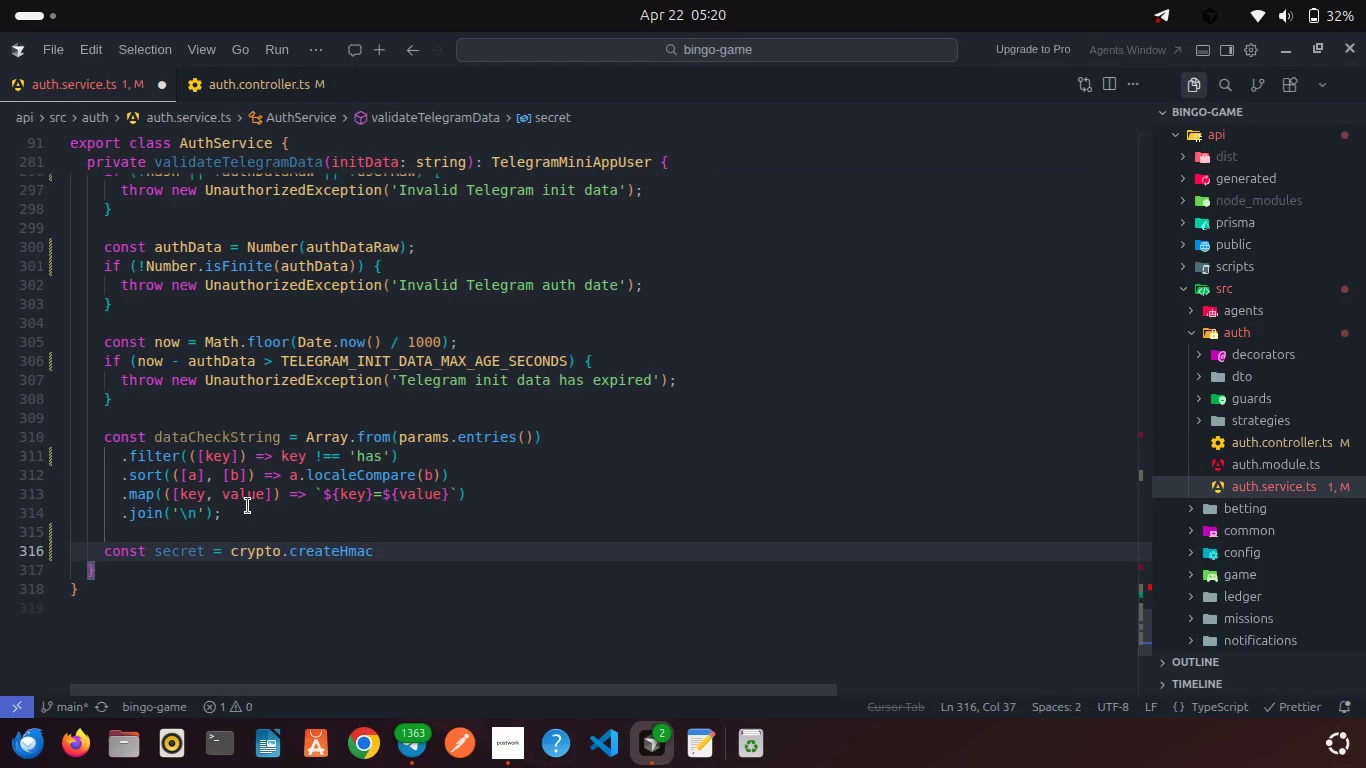 
key(Shift+9)
 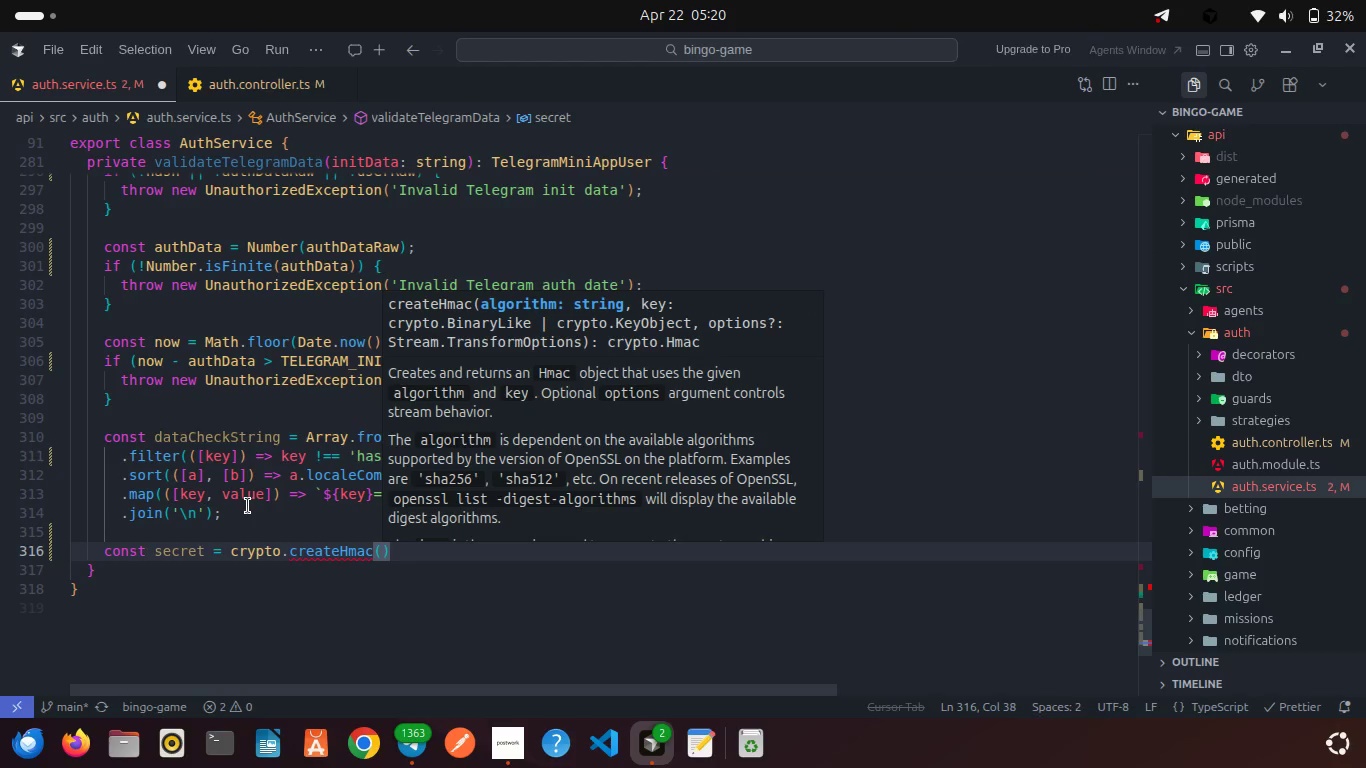 
type('sha256)
 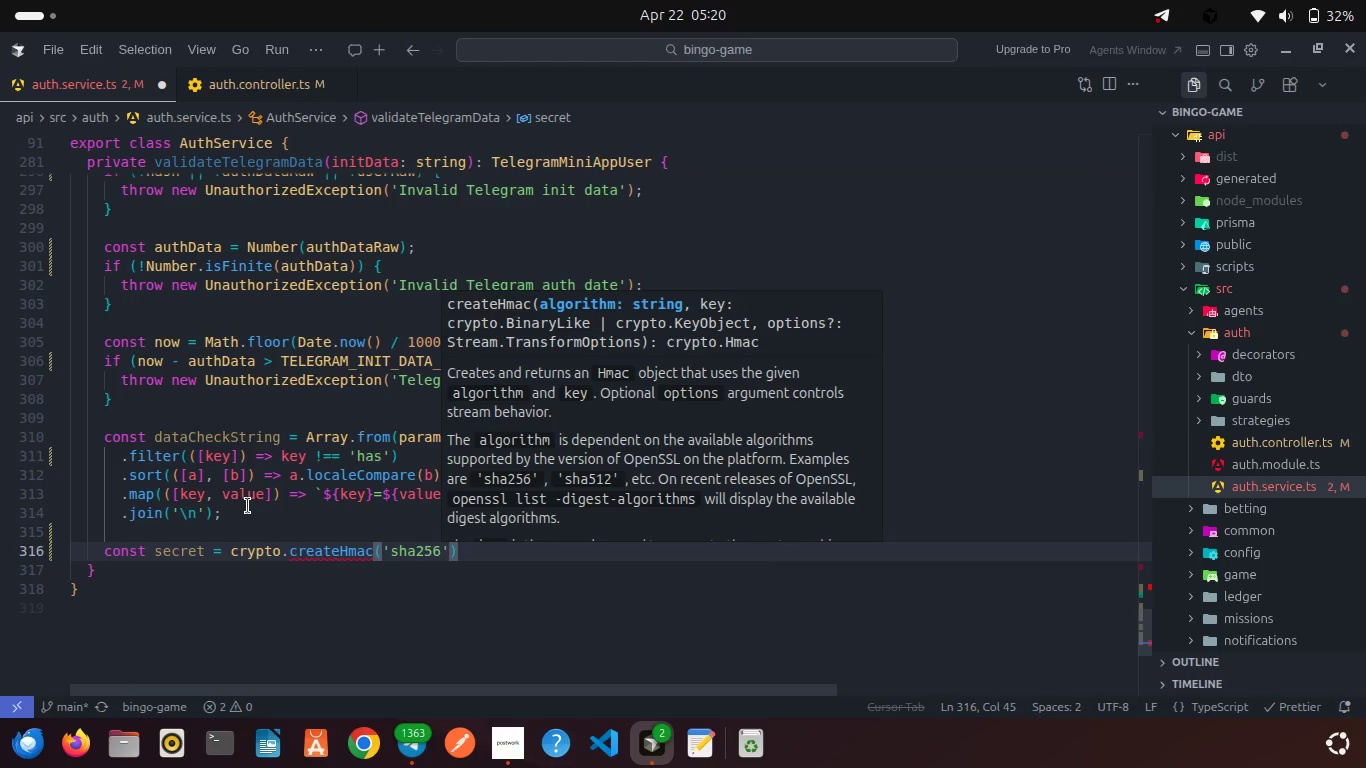 
key(ArrowRight)
 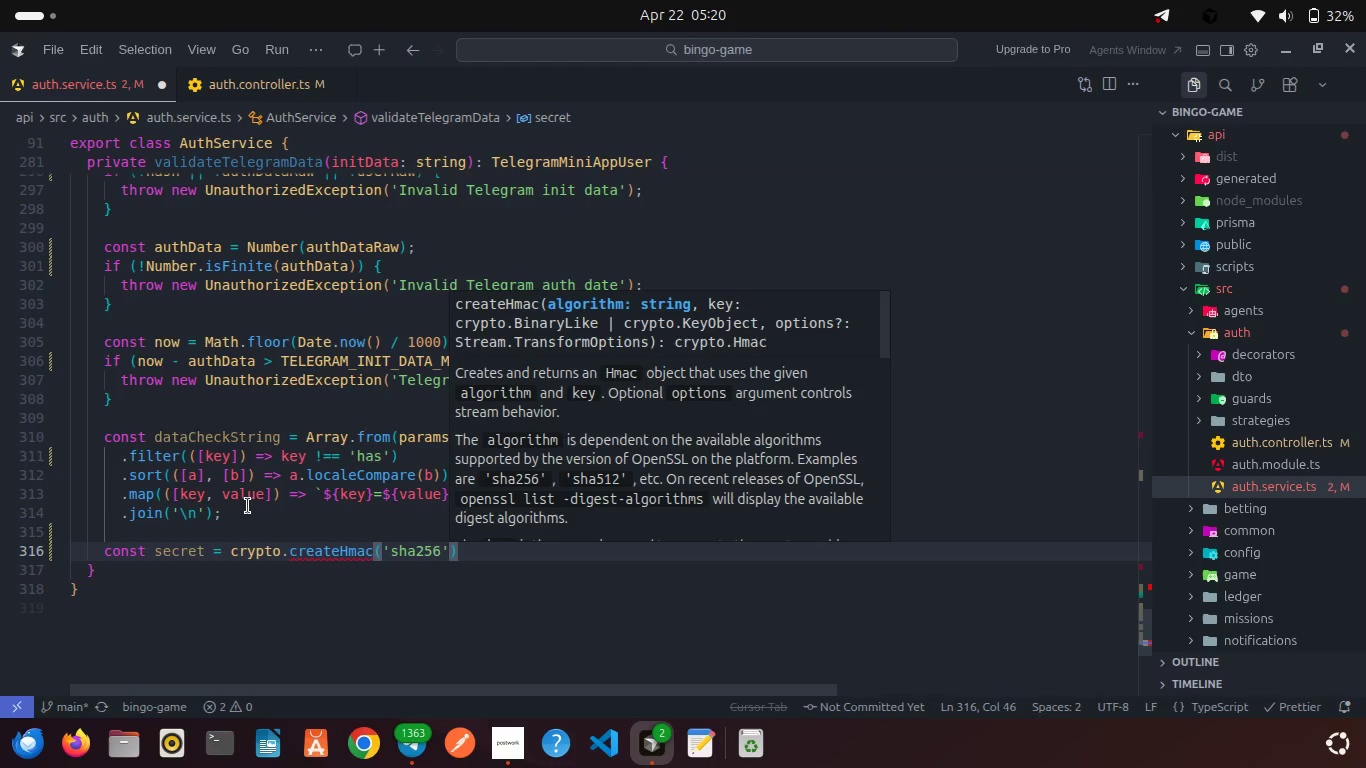 
type(,'WebAppData)
 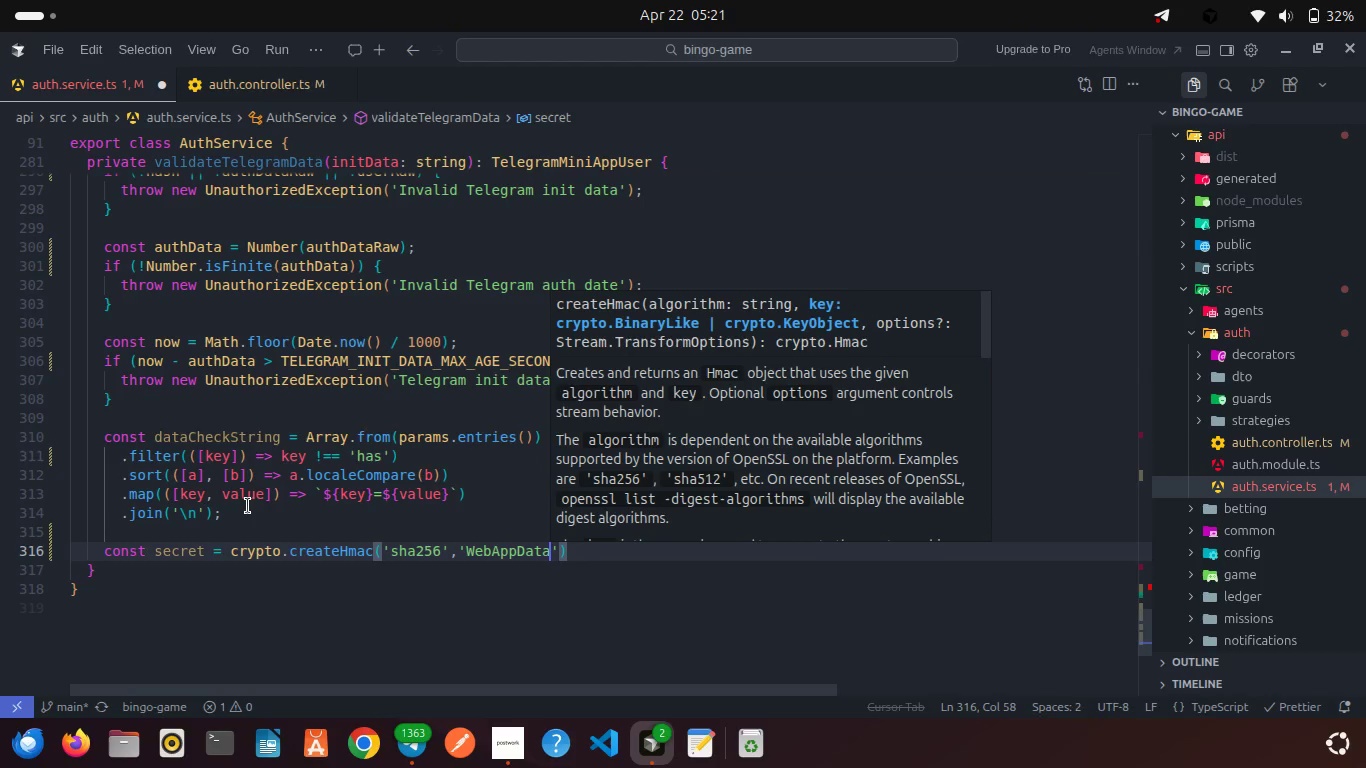 
key(ArrowRight)
 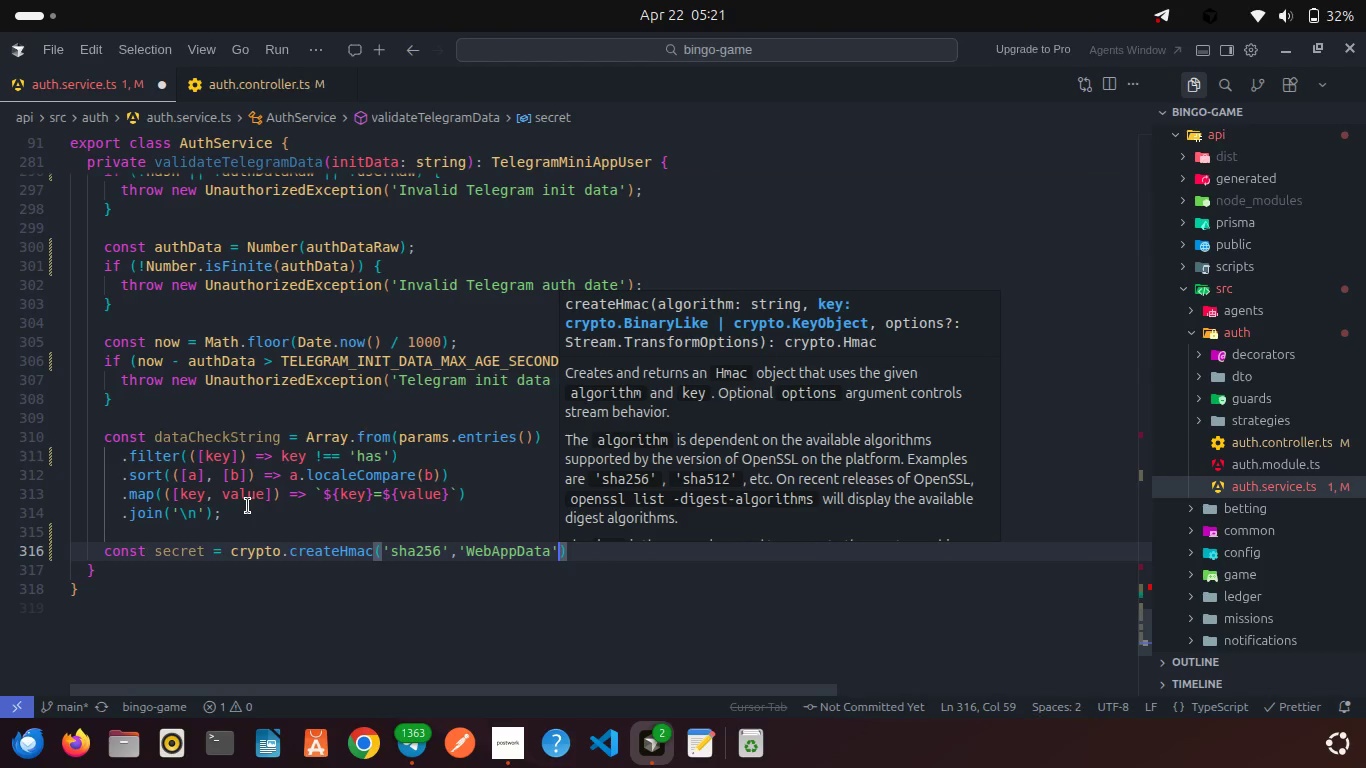 
key(ArrowRight)
 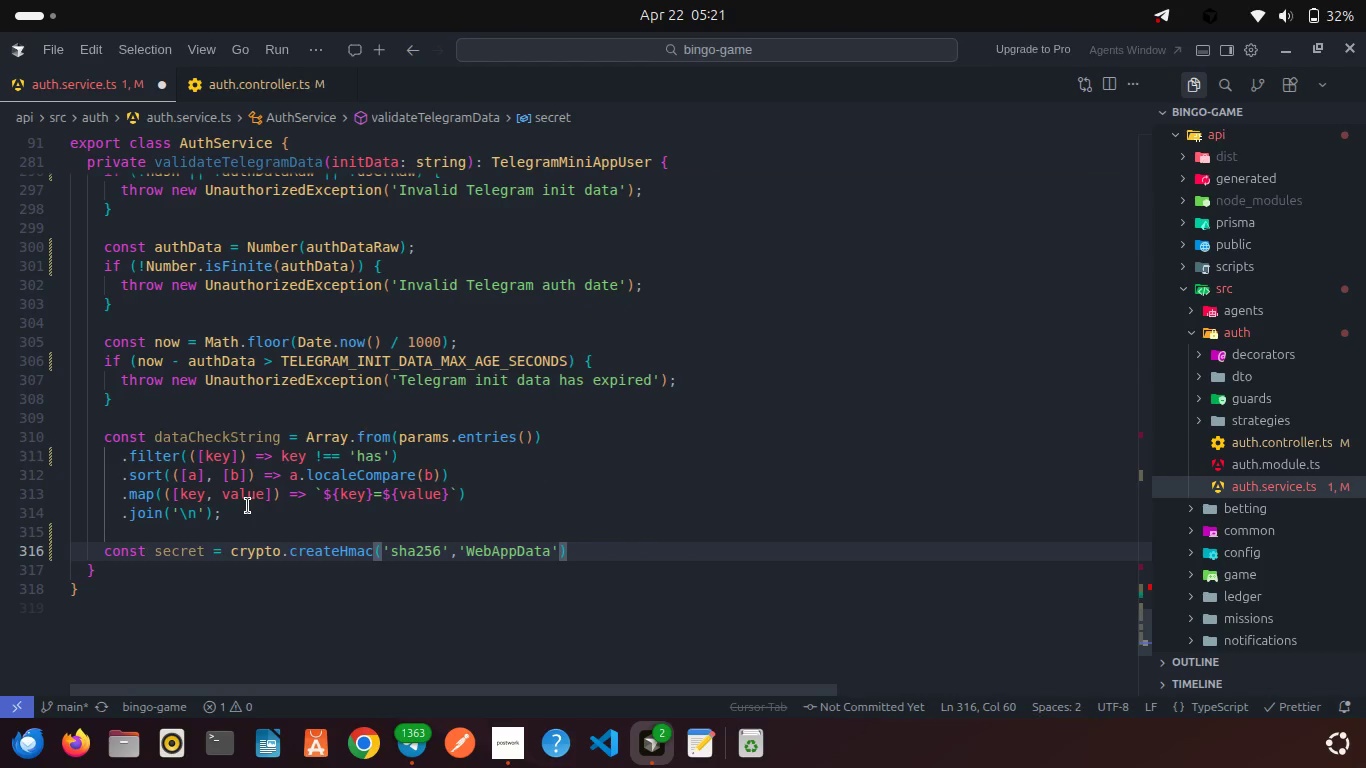 
type(.up)
 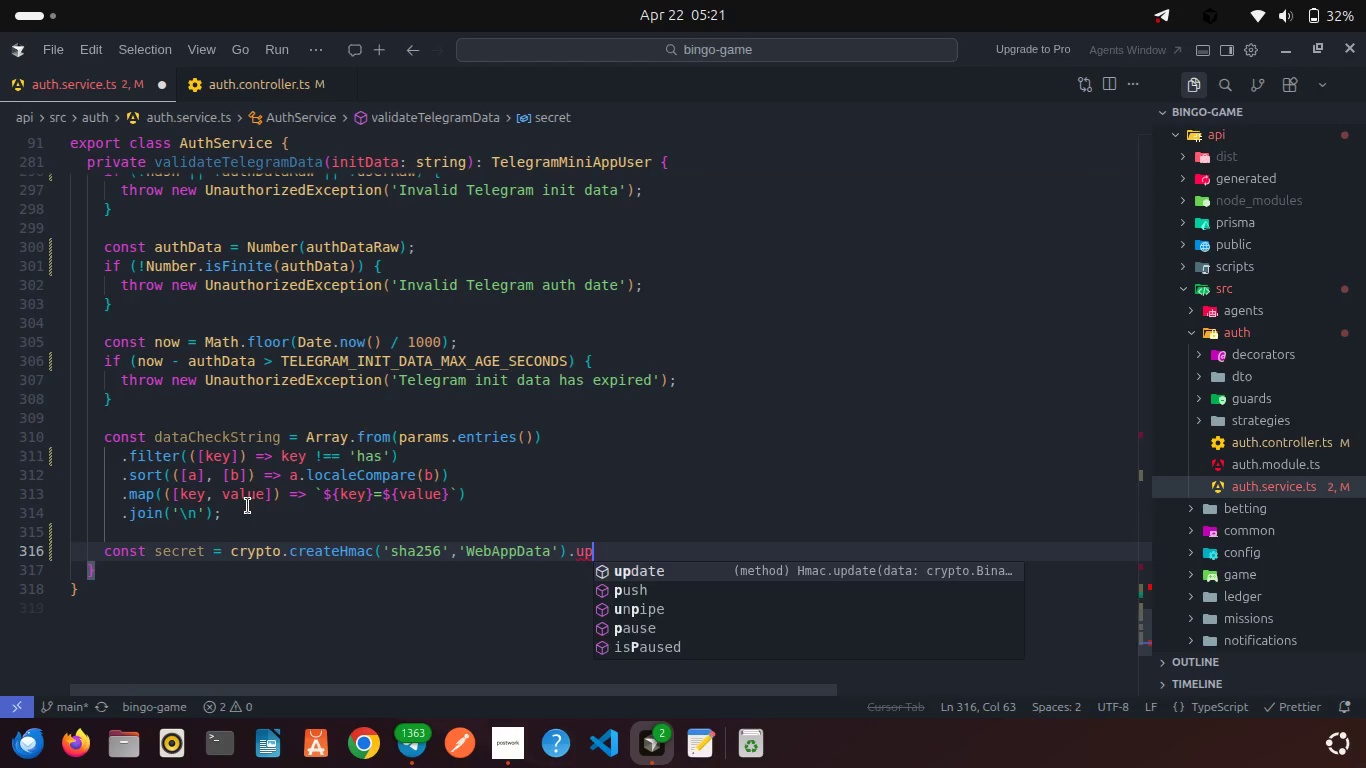 
key(Enter)
 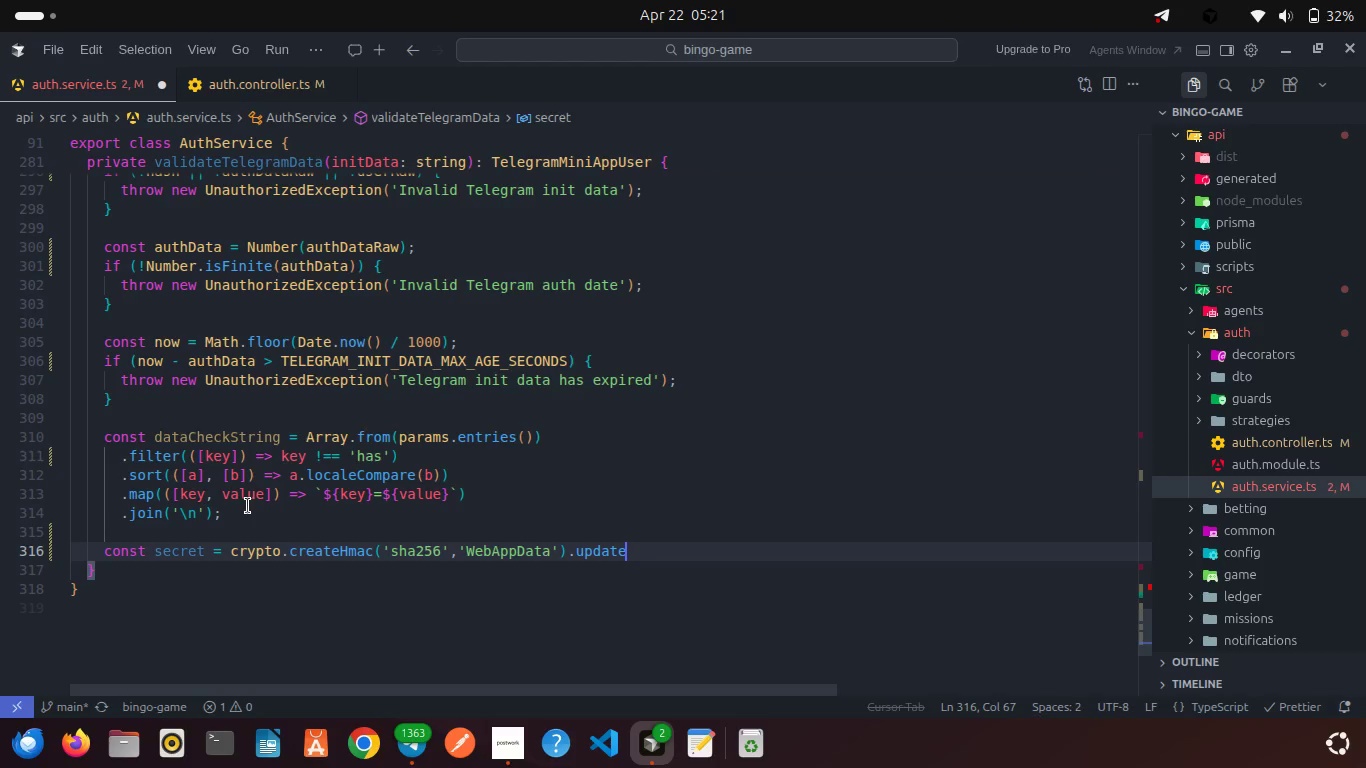 
type((bo)
 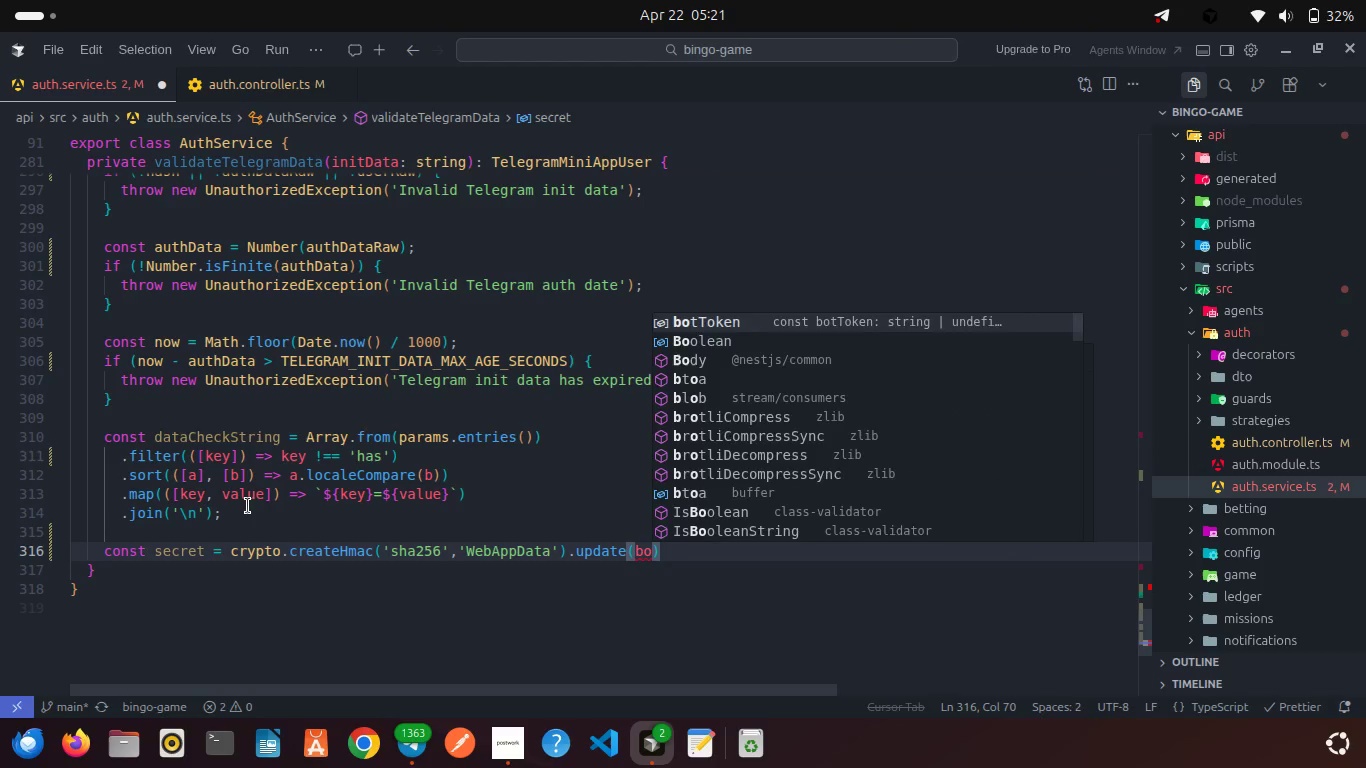 
key(Enter)
 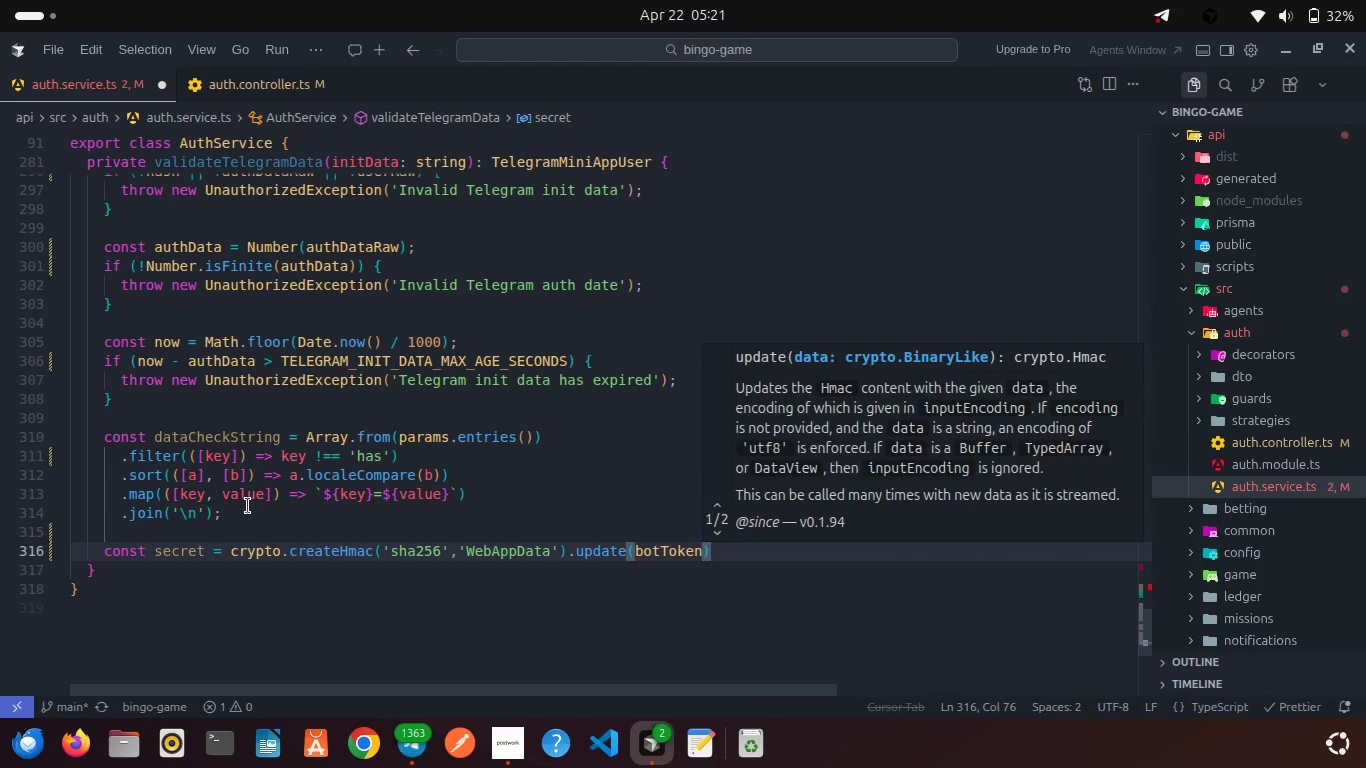 
key(ArrowRight)
 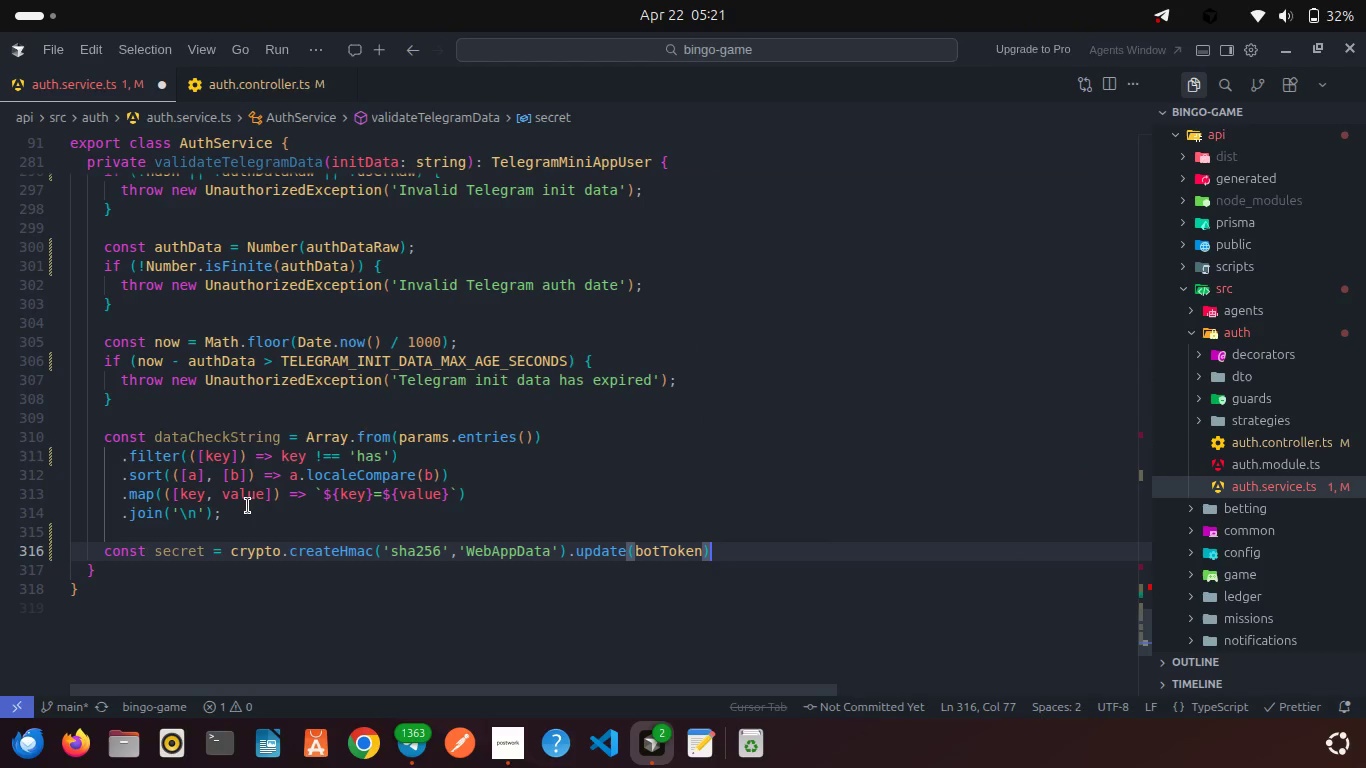 
type(.dig)
 